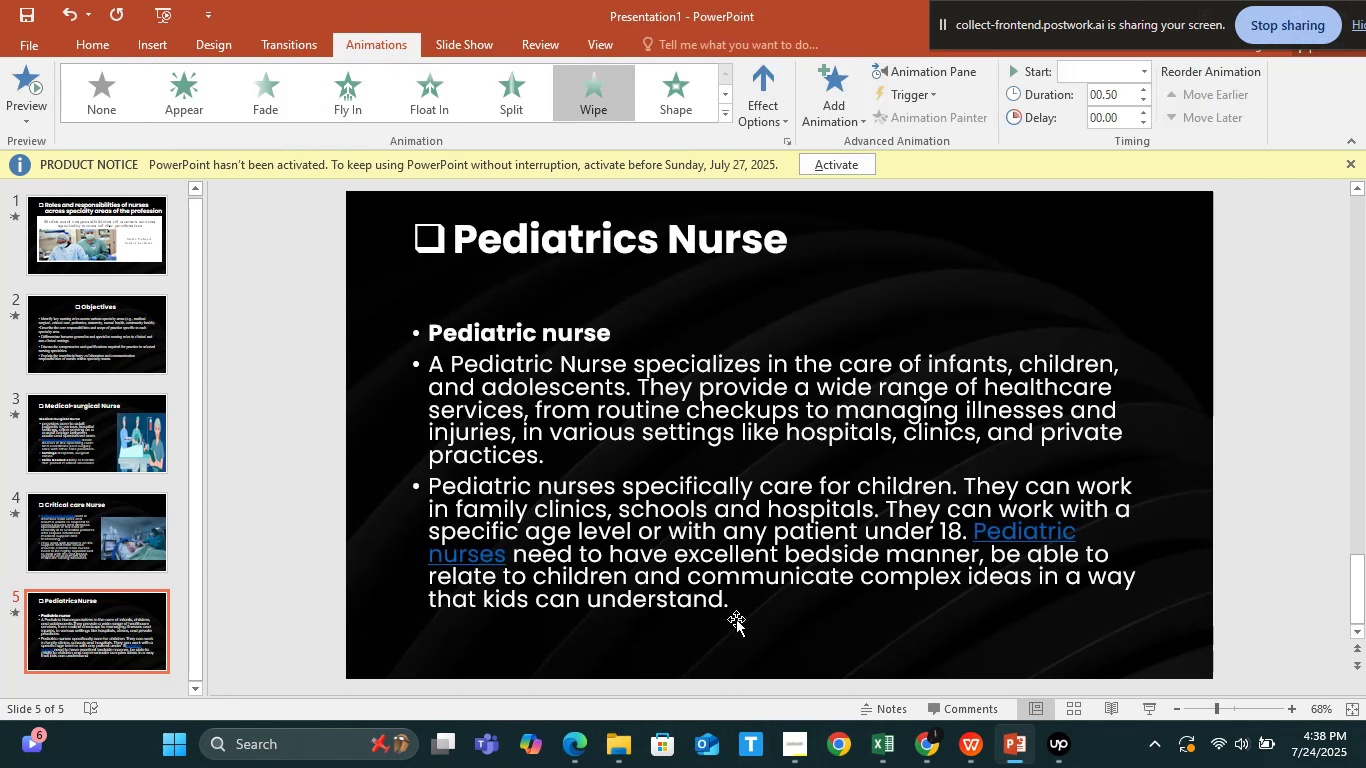 
mouse_move([608, 715])
 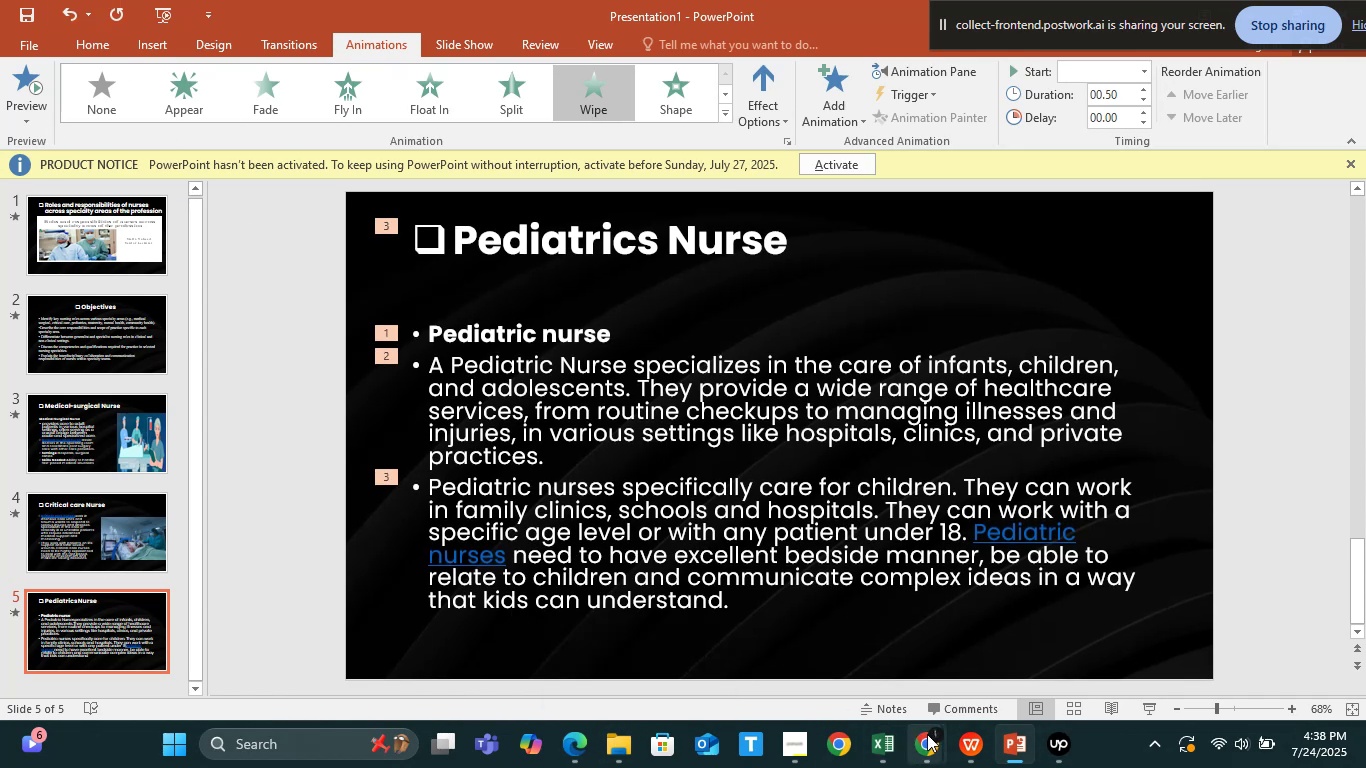 
left_click([969, 740])
 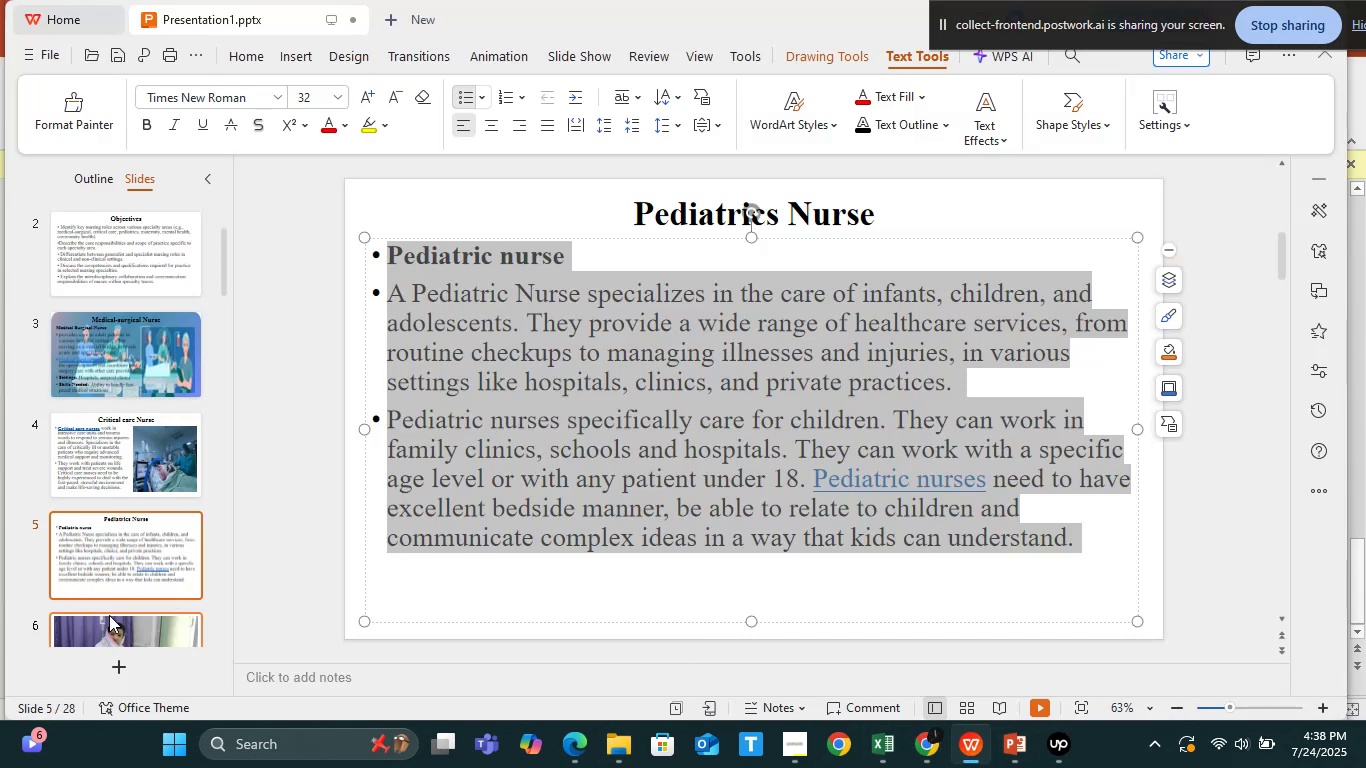 
left_click([126, 636])
 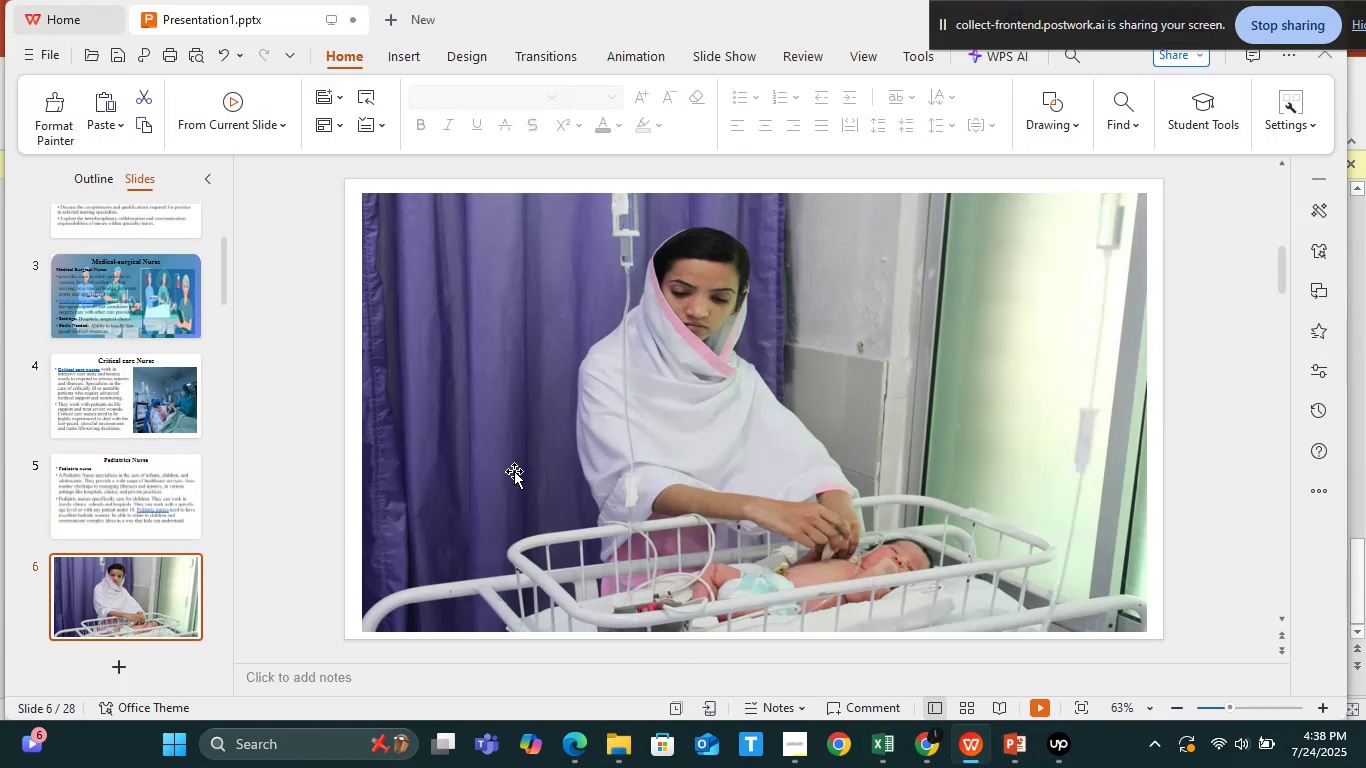 
key(Alt+Tab)
 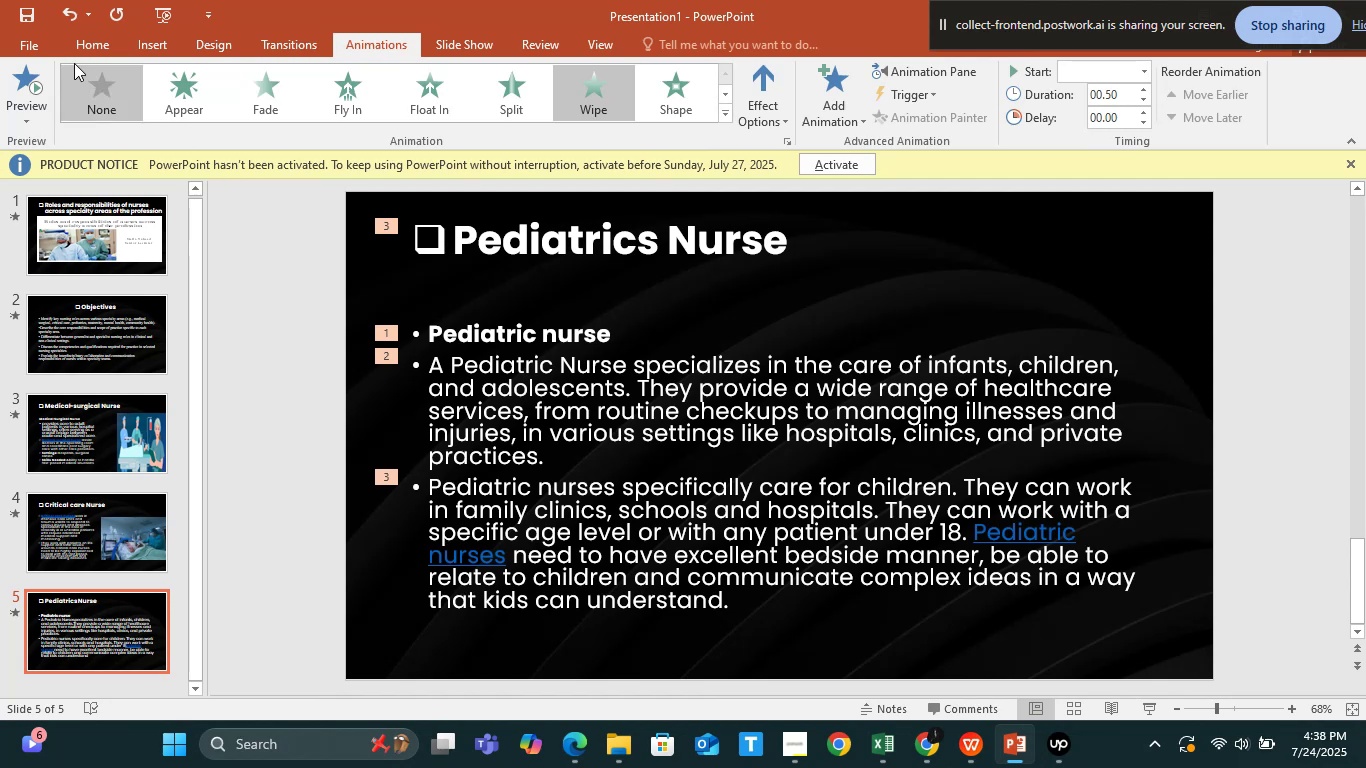 
left_click([90, 40])
 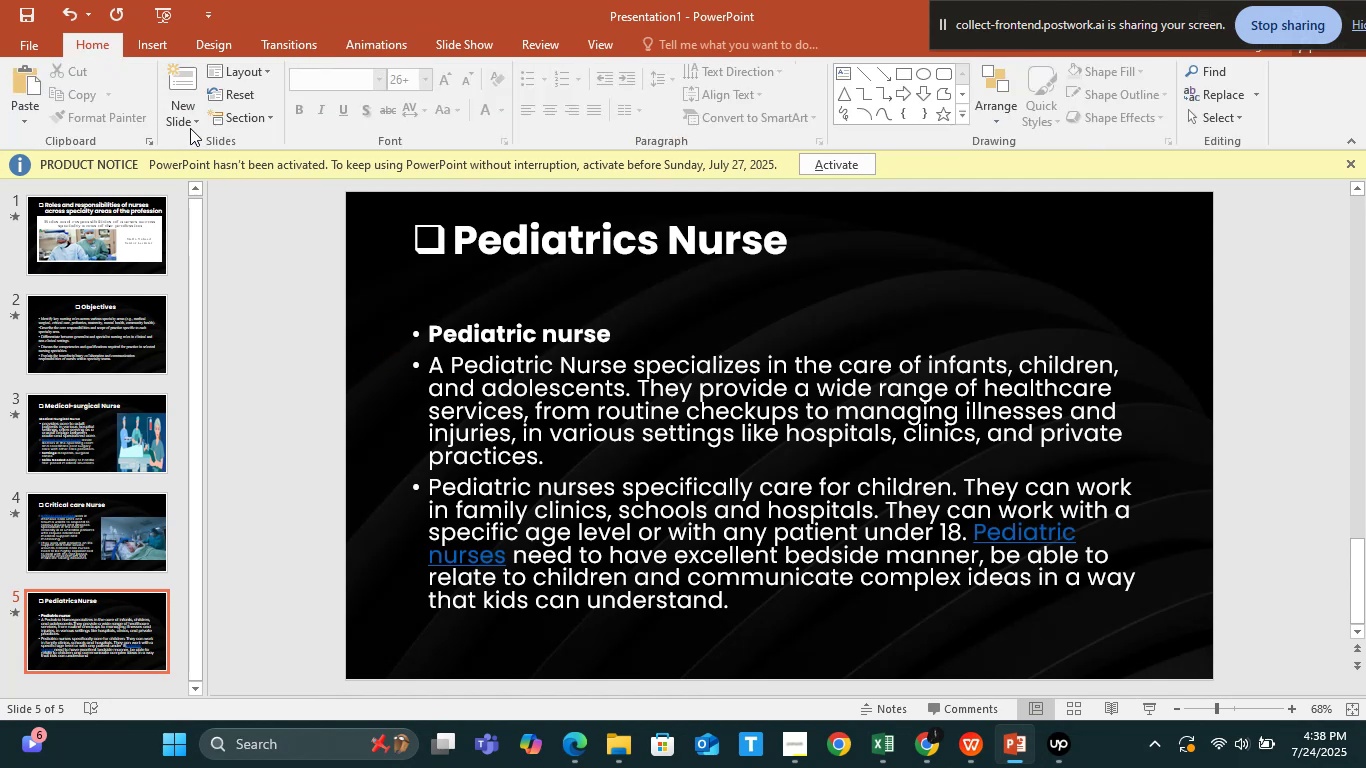 
left_click([191, 123])
 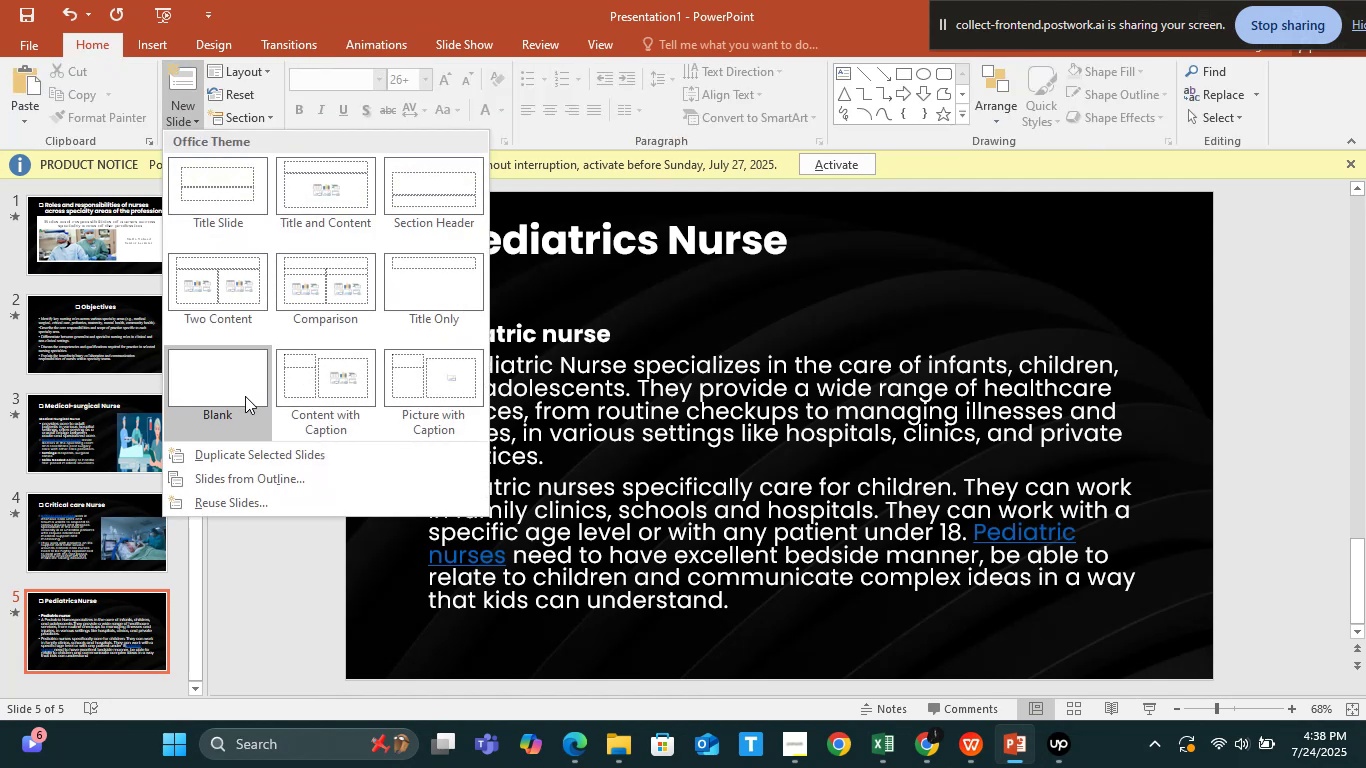 
left_click([231, 382])
 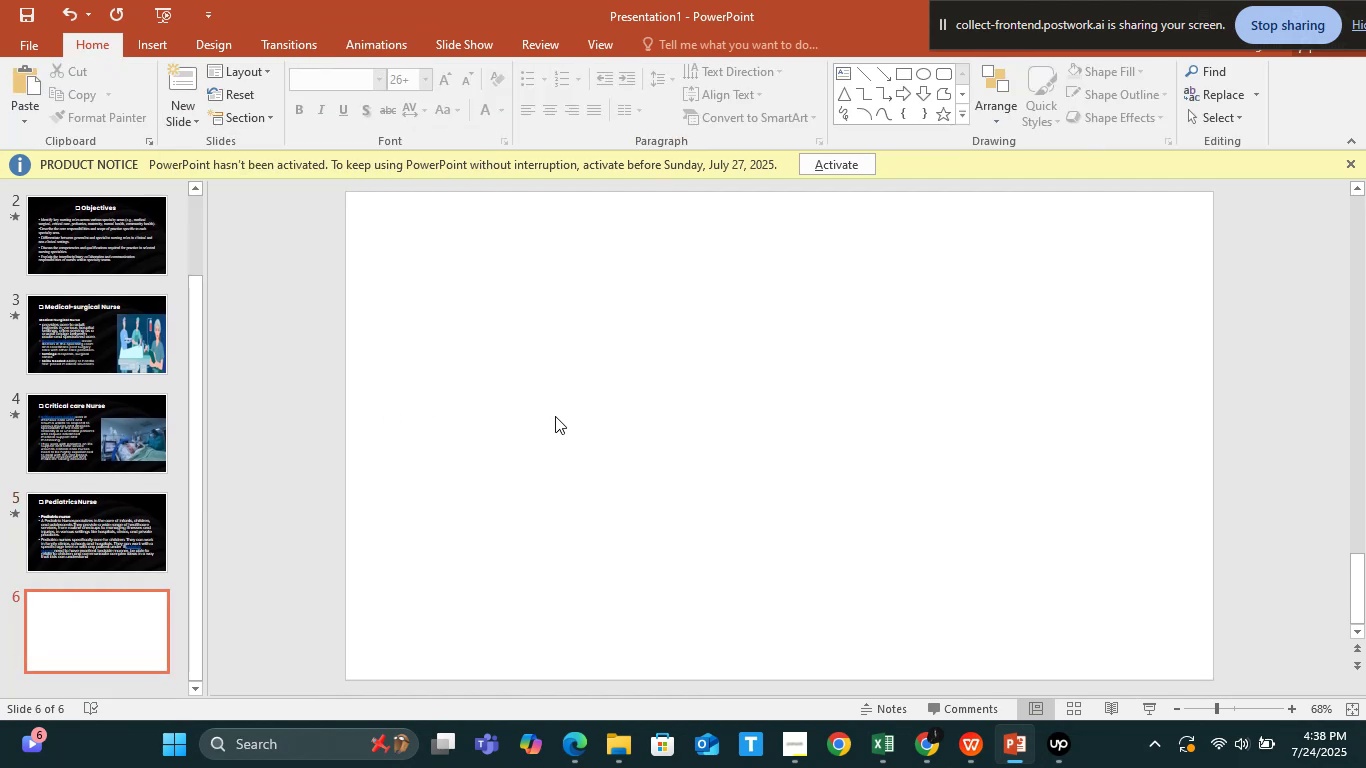 
key(Alt+Tab)
 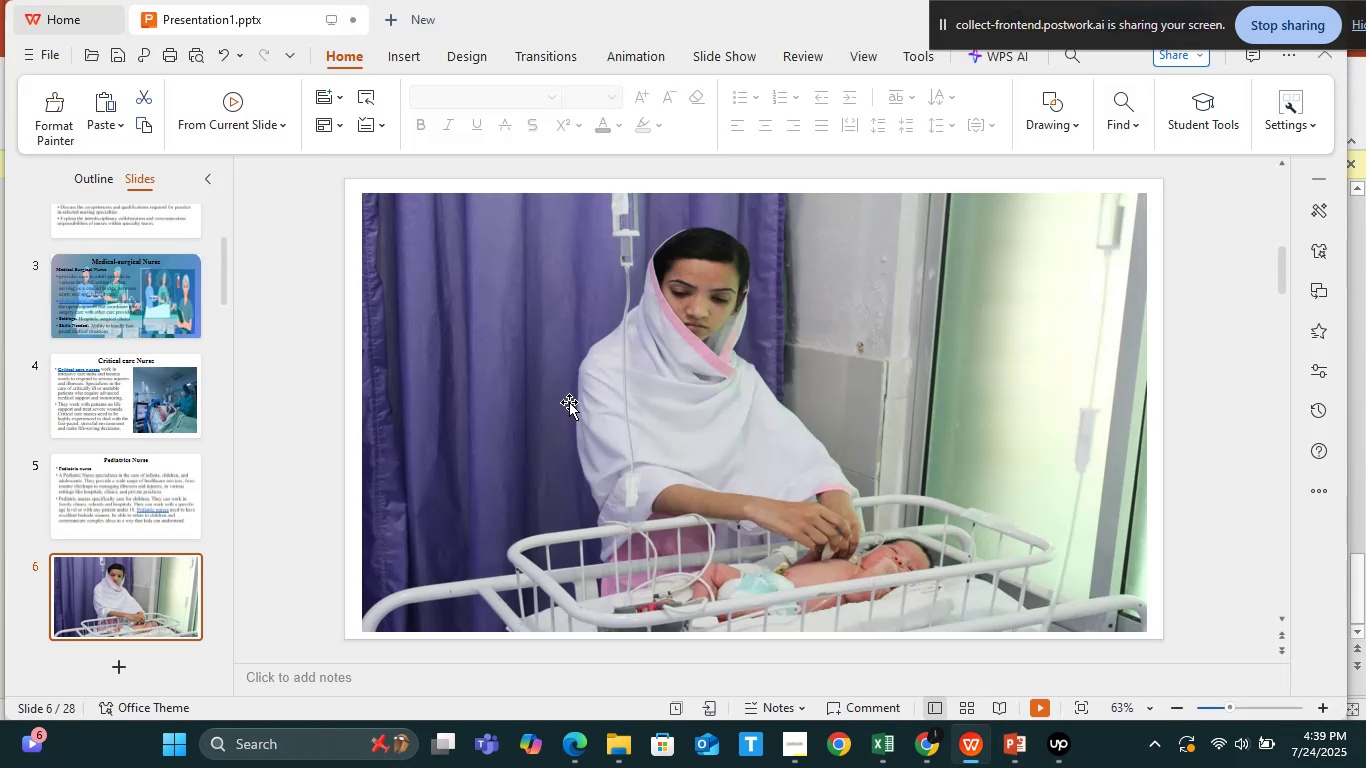 
left_click([570, 400])
 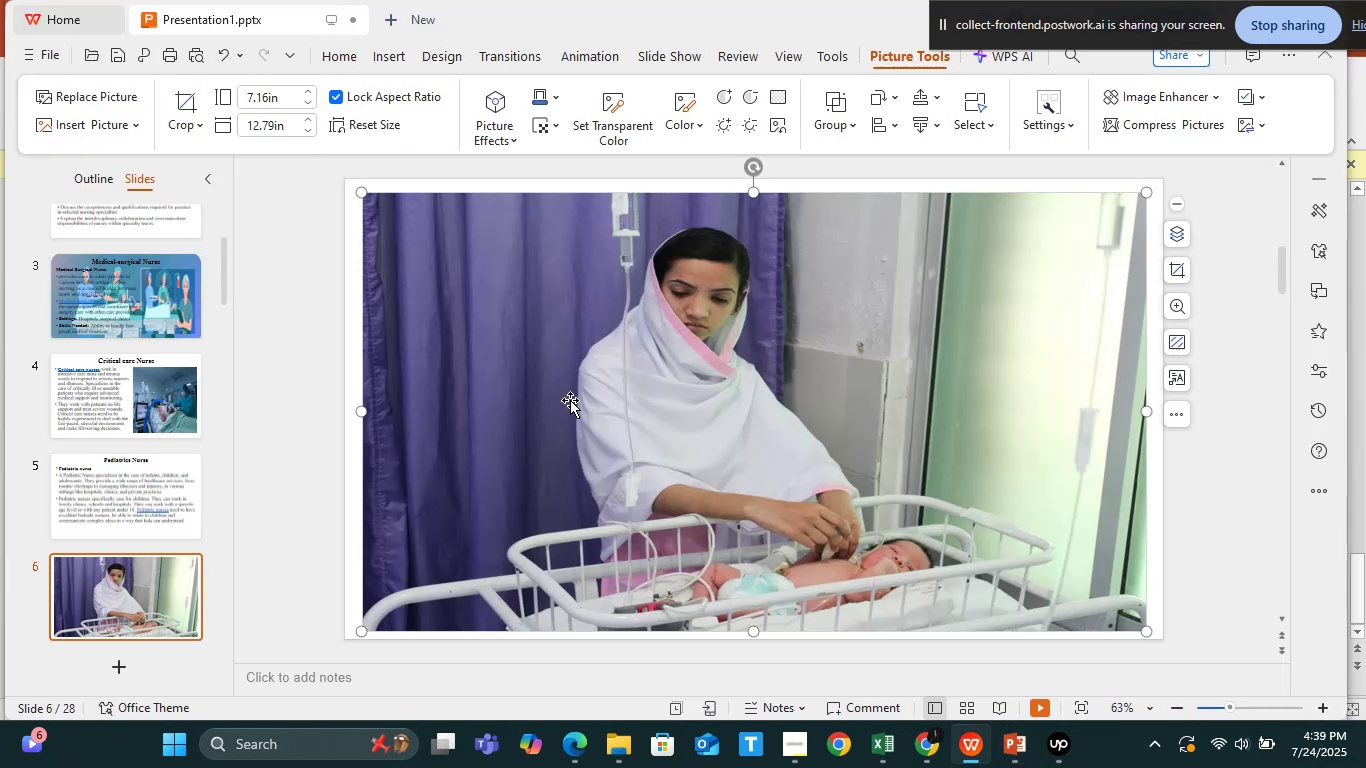 
right_click([570, 400])
 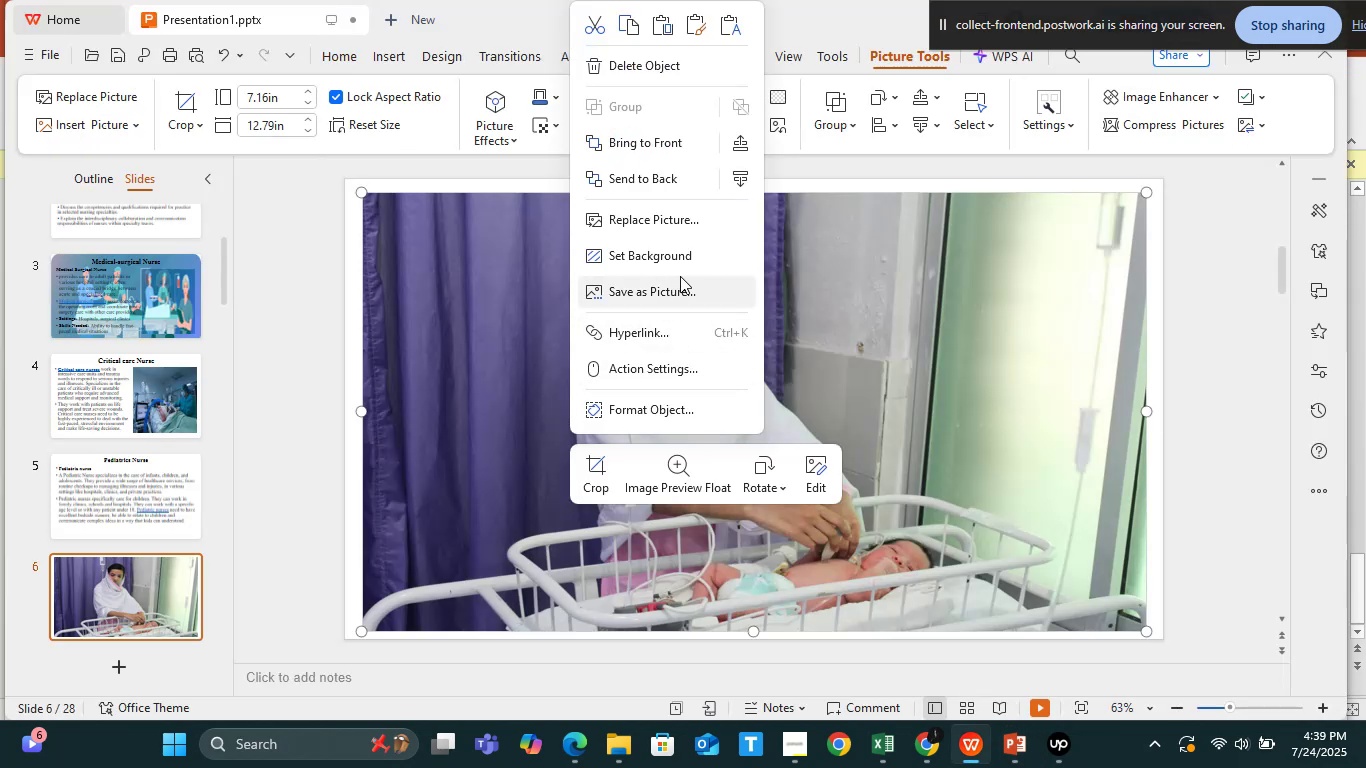 
left_click([689, 284])
 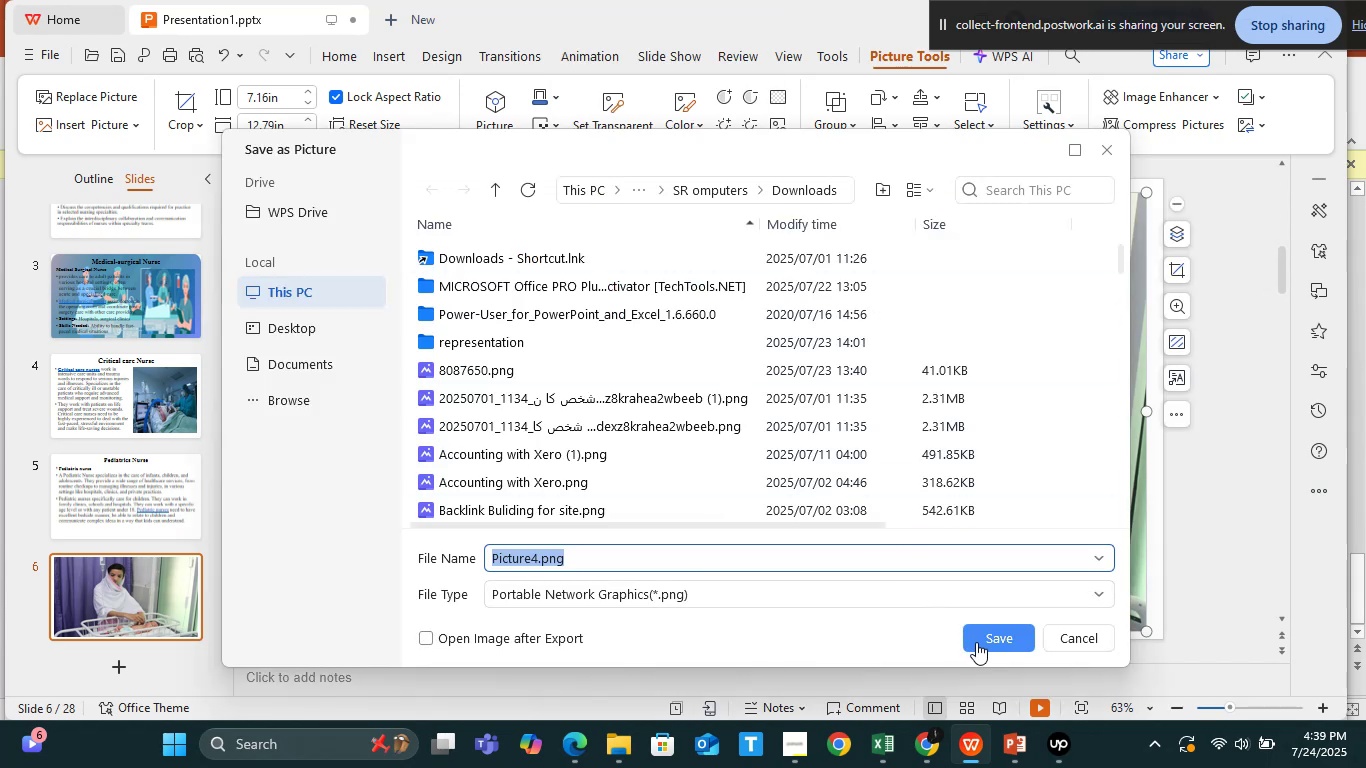 
double_click([976, 642])
 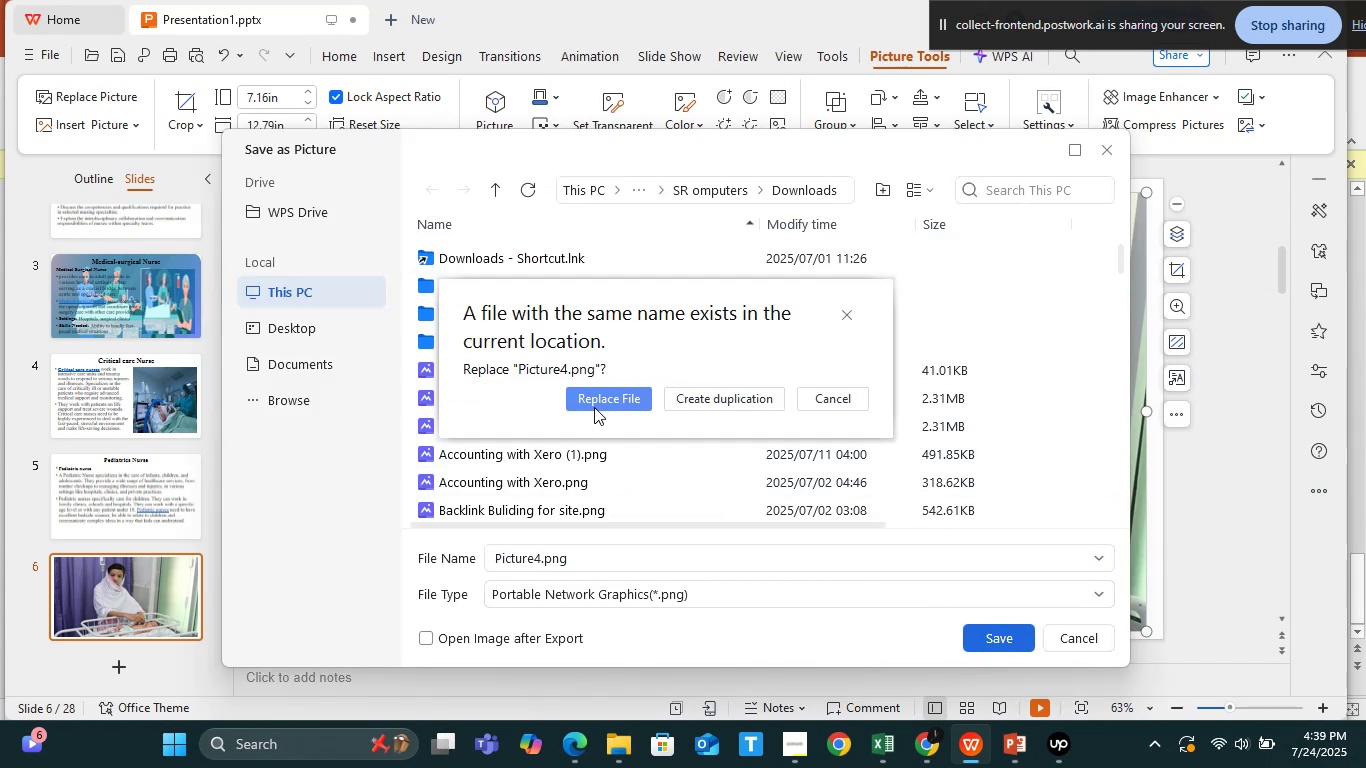 
left_click([594, 401])
 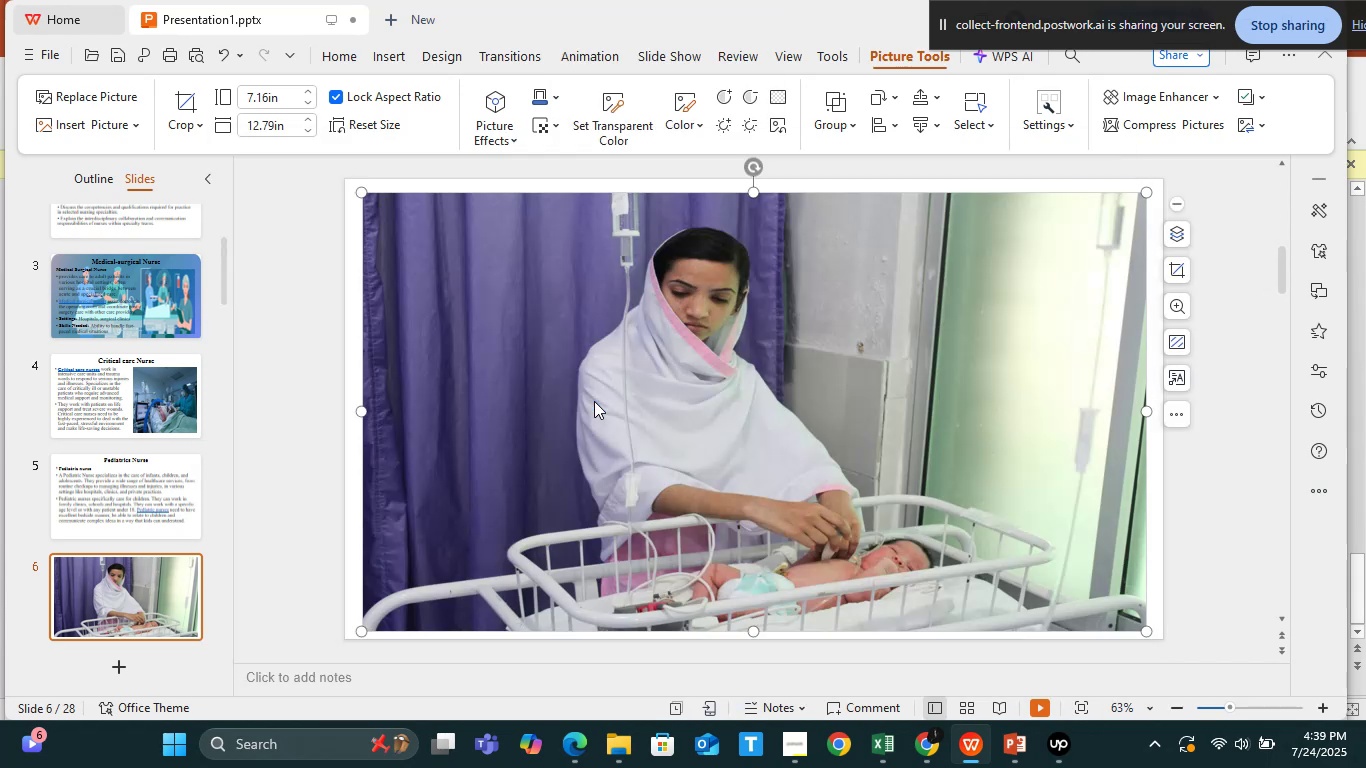 
key(Alt+Tab)
 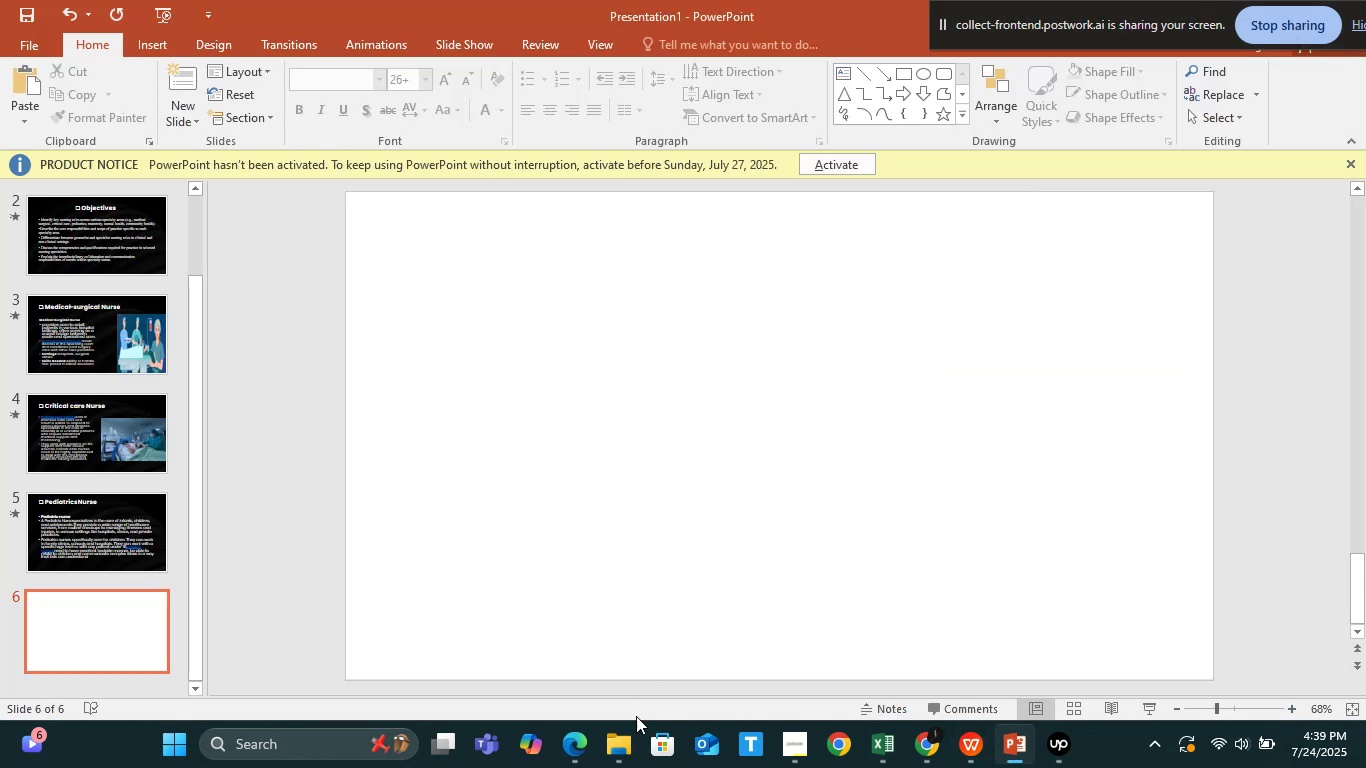 
left_click([620, 738])
 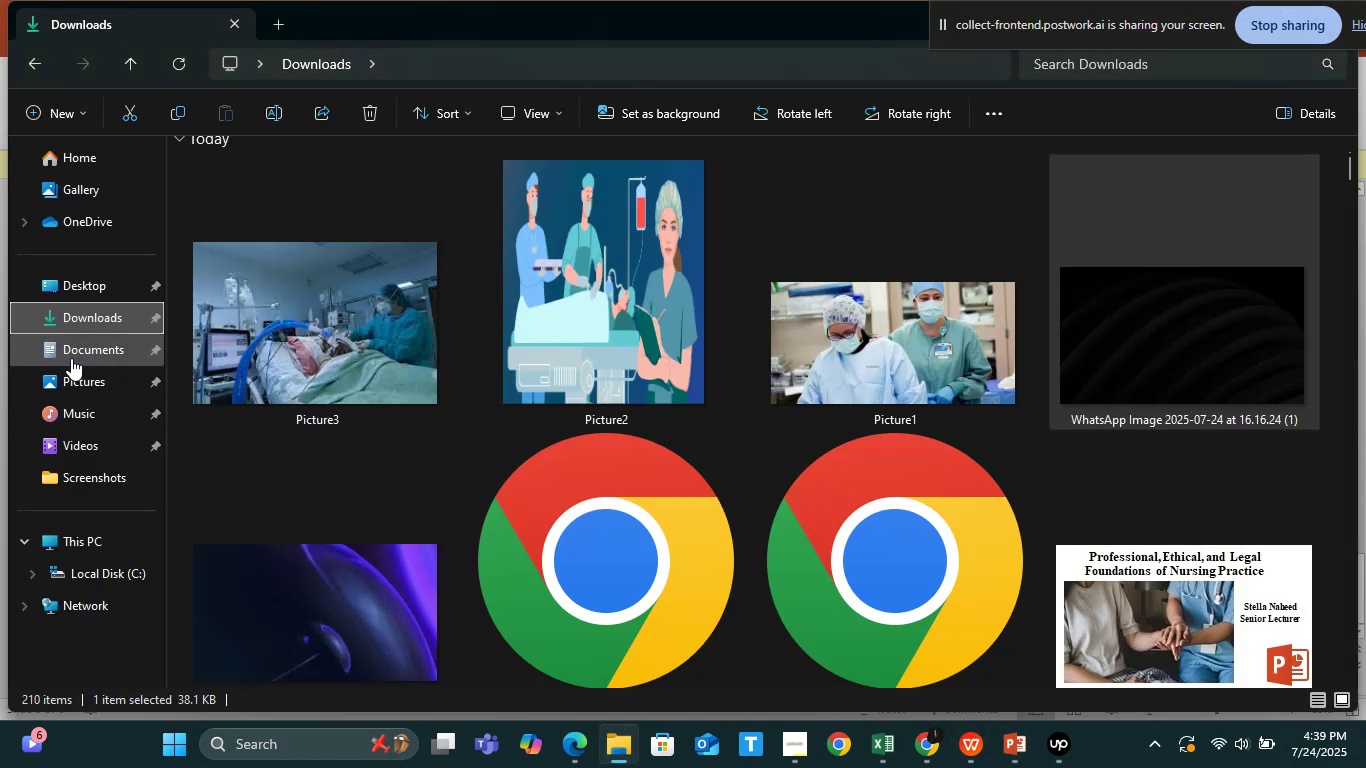 
left_click([72, 316])
 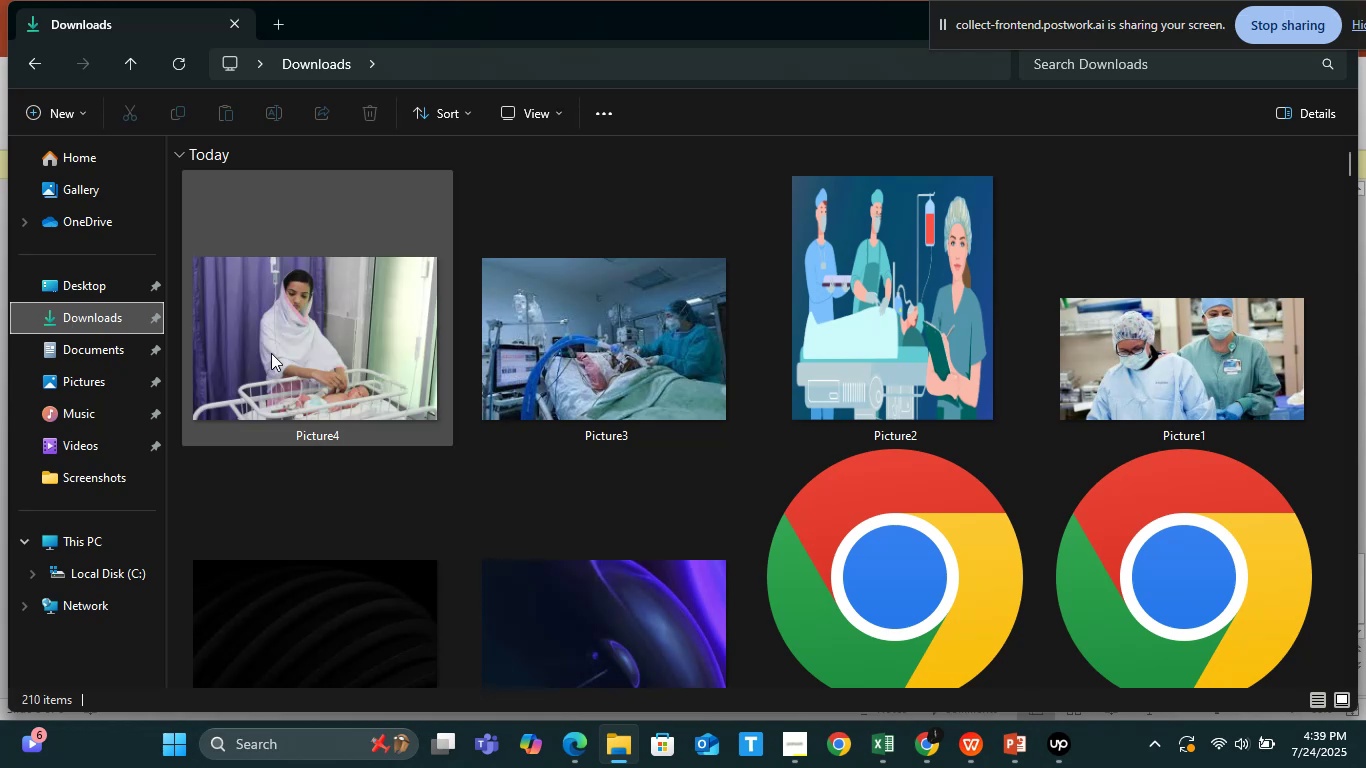 
left_click_drag(start_coordinate=[271, 353], to_coordinate=[751, 496])
 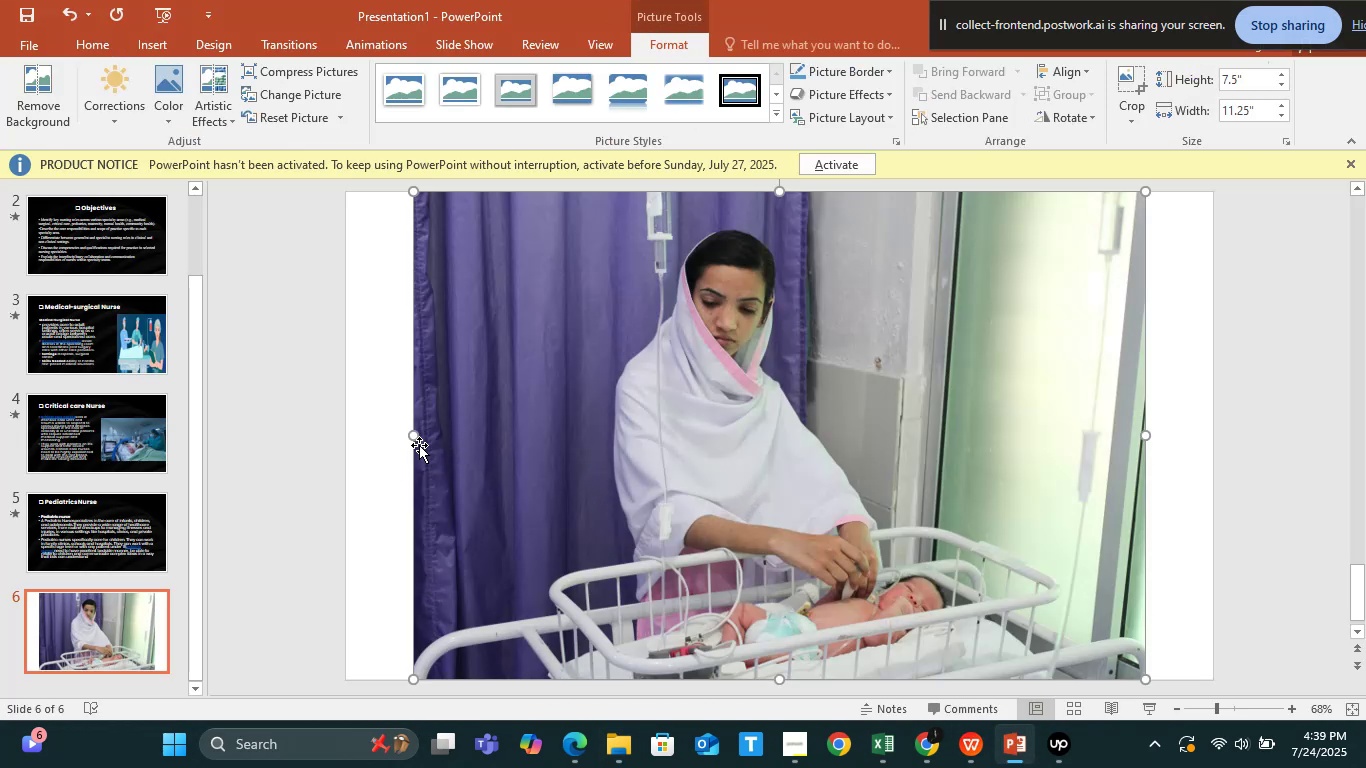 
left_click_drag(start_coordinate=[410, 434], to_coordinate=[351, 425])
 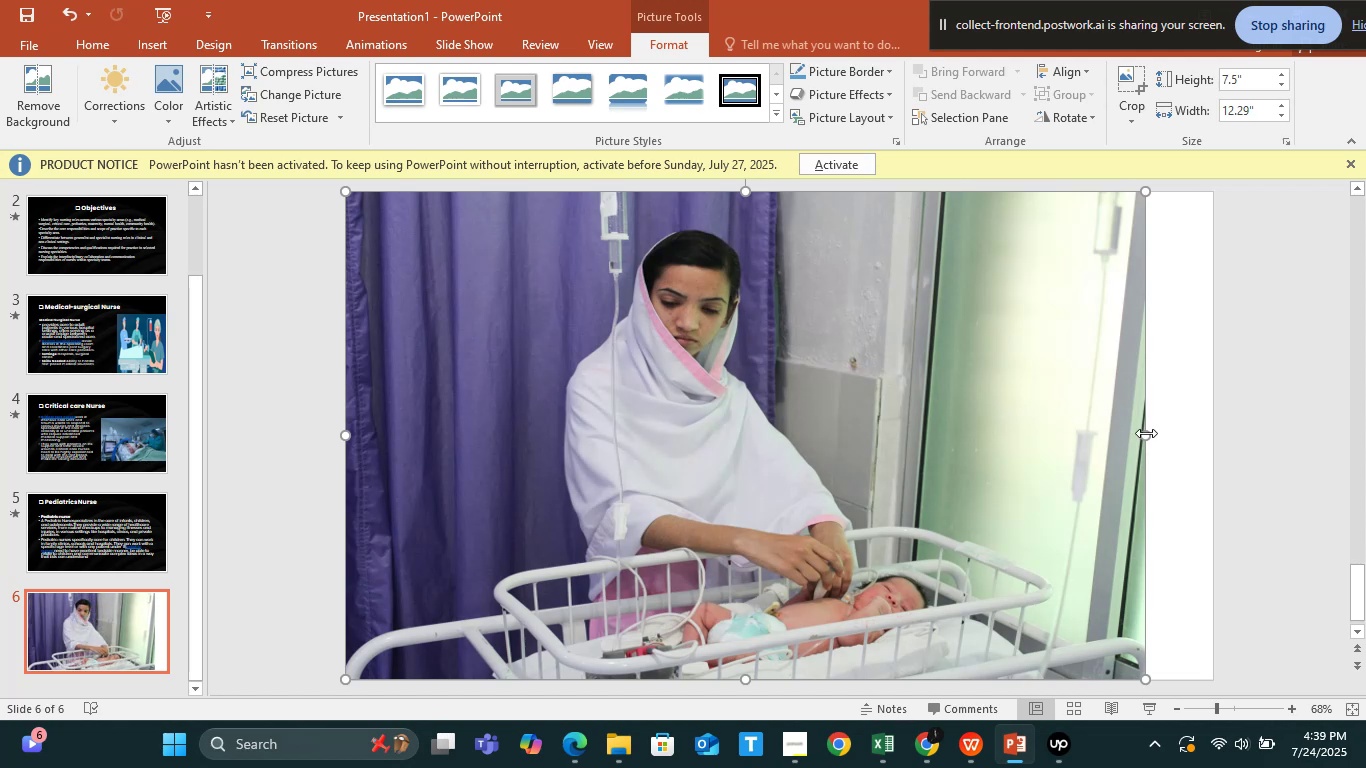 
left_click_drag(start_coordinate=[1146, 438], to_coordinate=[1208, 442])
 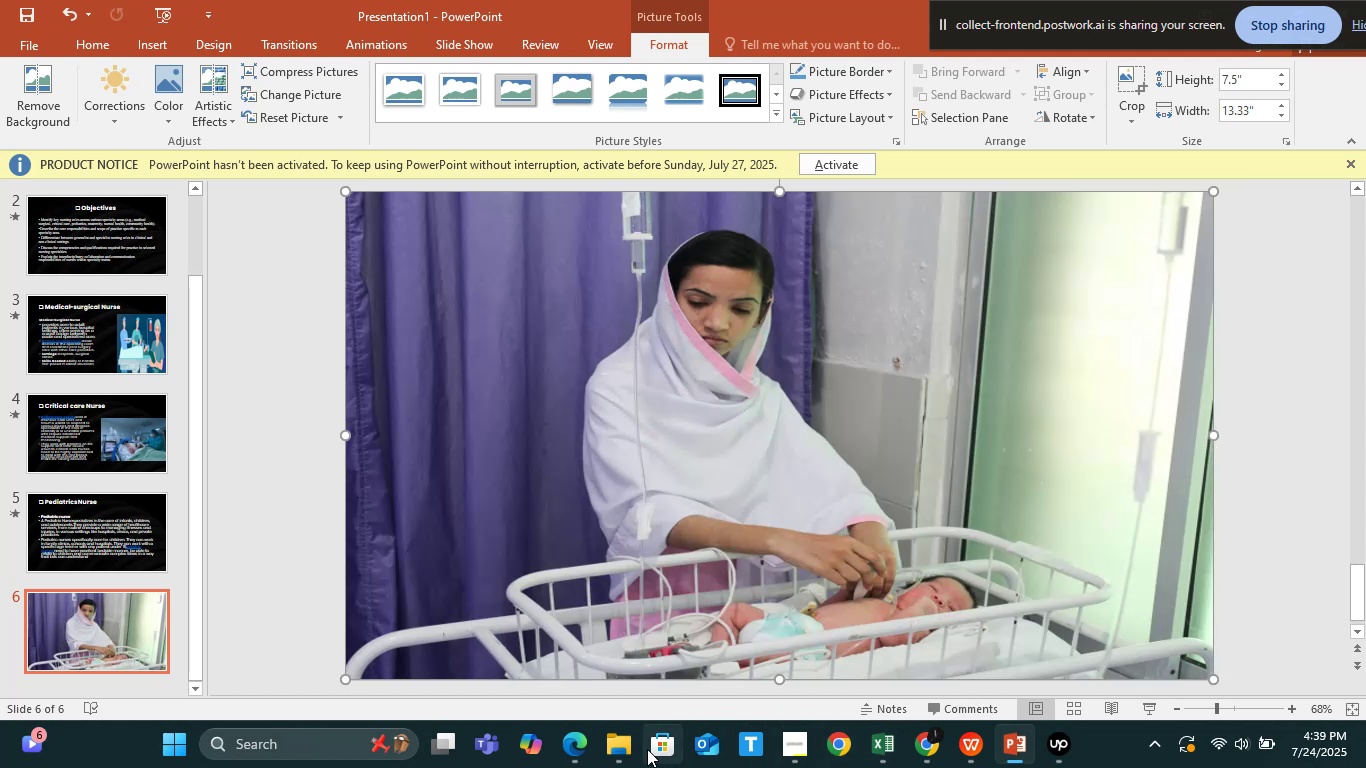 
left_click([611, 748])
 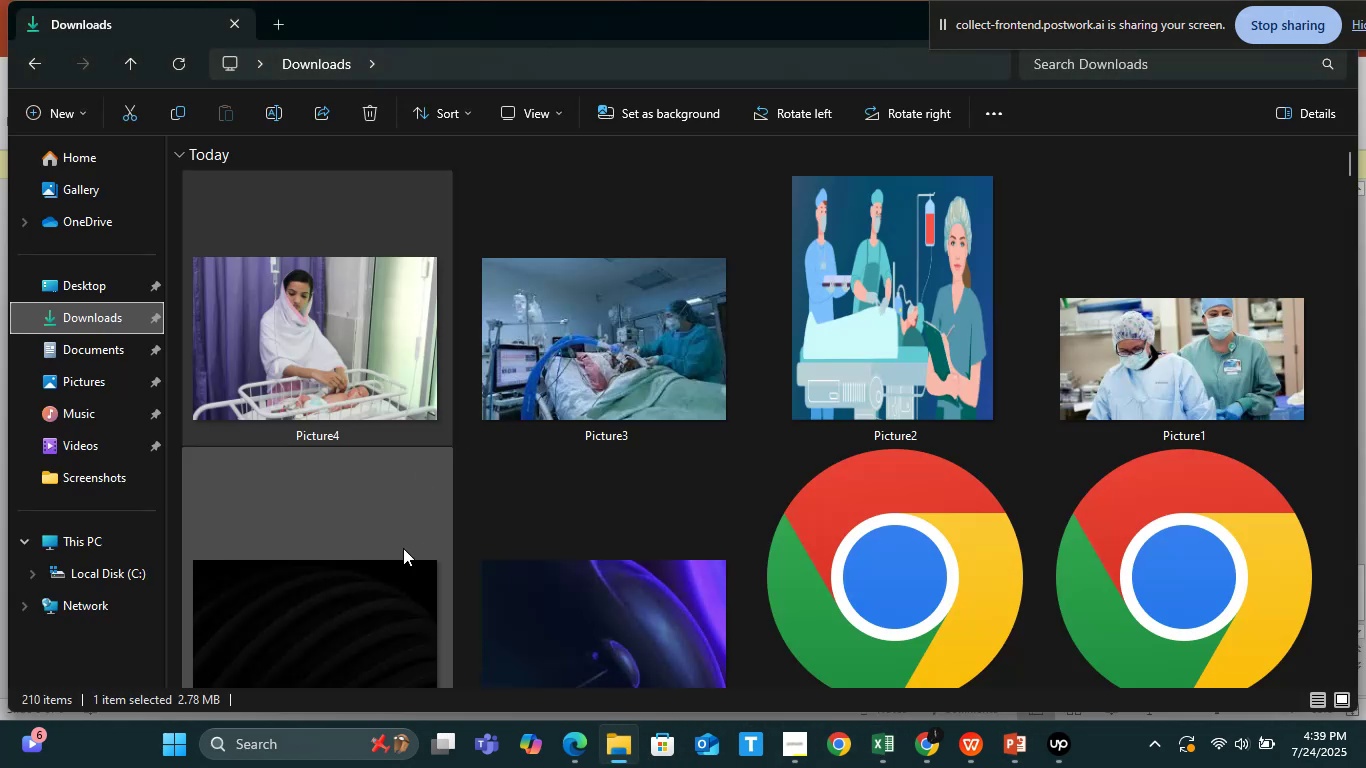 
left_click_drag(start_coordinate=[384, 612], to_coordinate=[763, 441])
 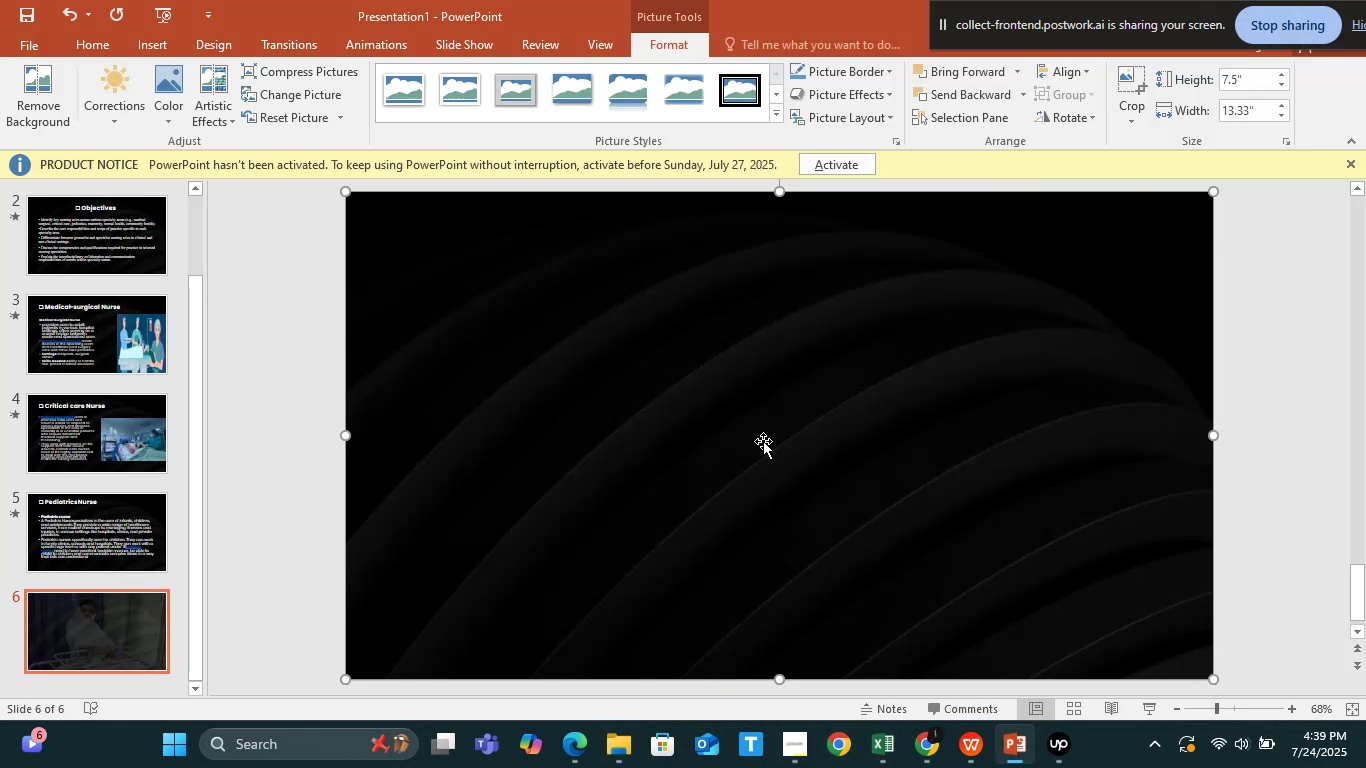 
right_click([763, 441])
 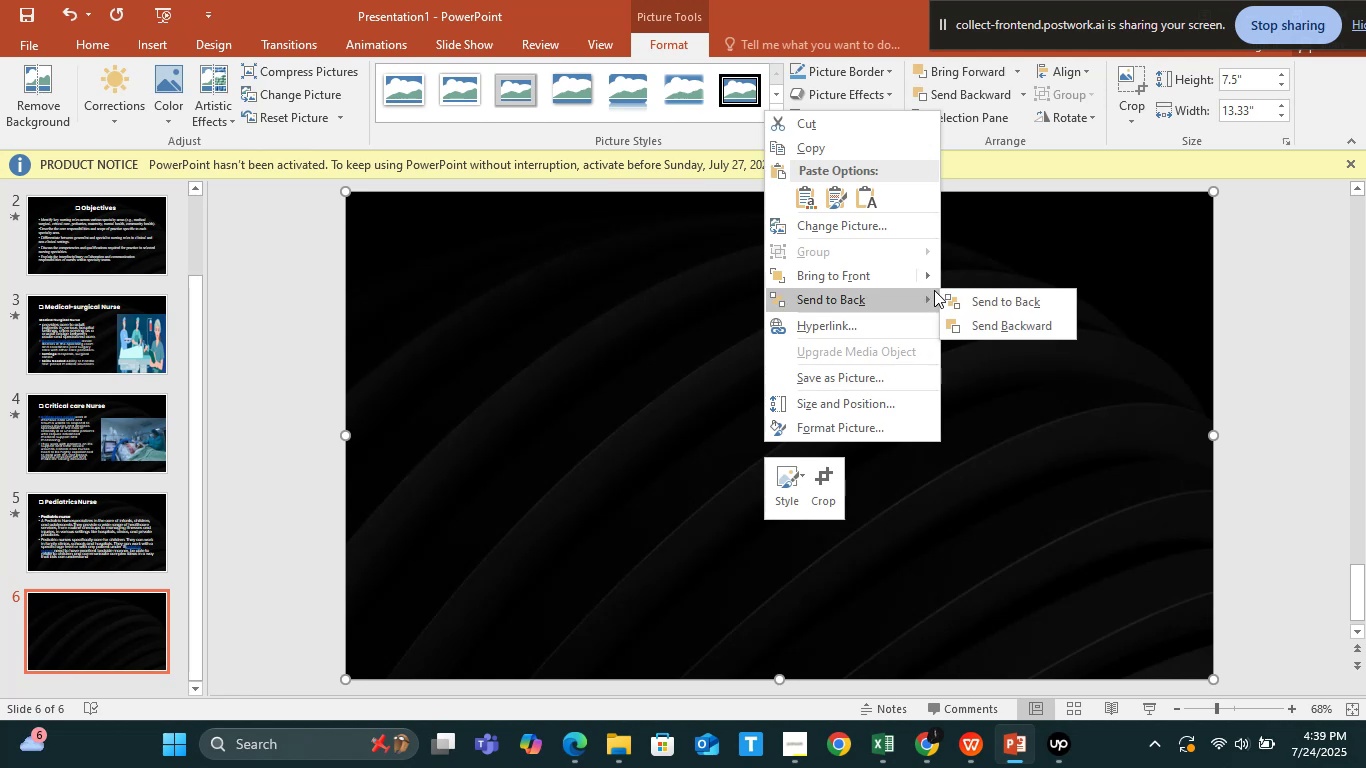 
left_click([976, 303])
 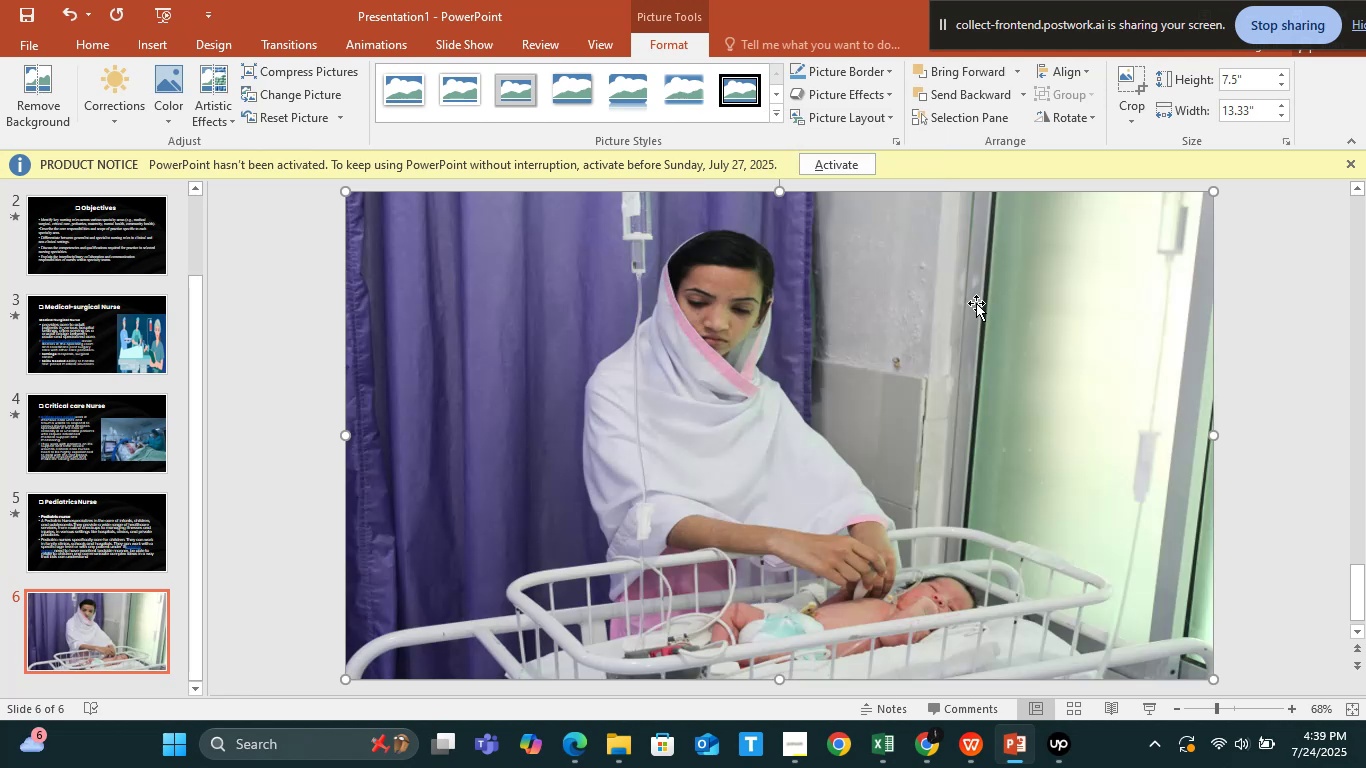 
wait(5.02)
 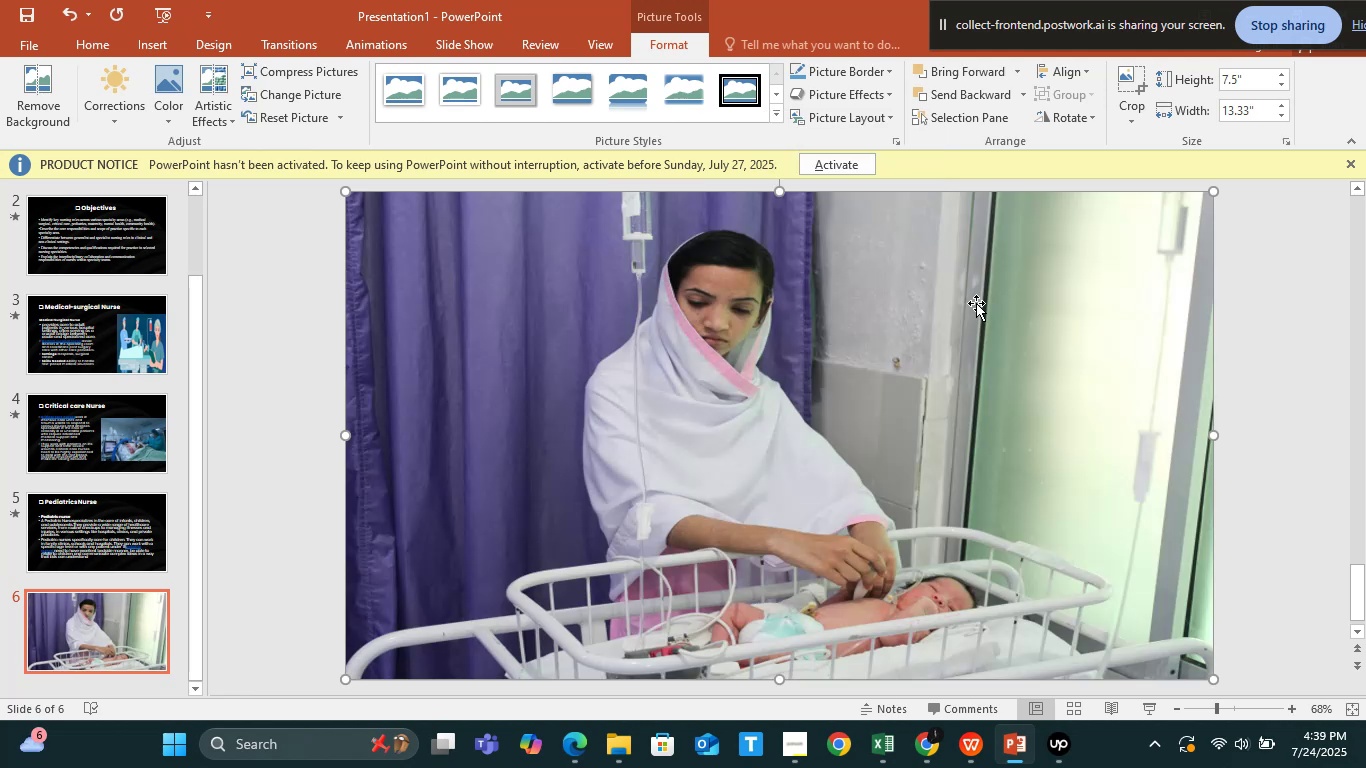 
left_click([976, 303])
 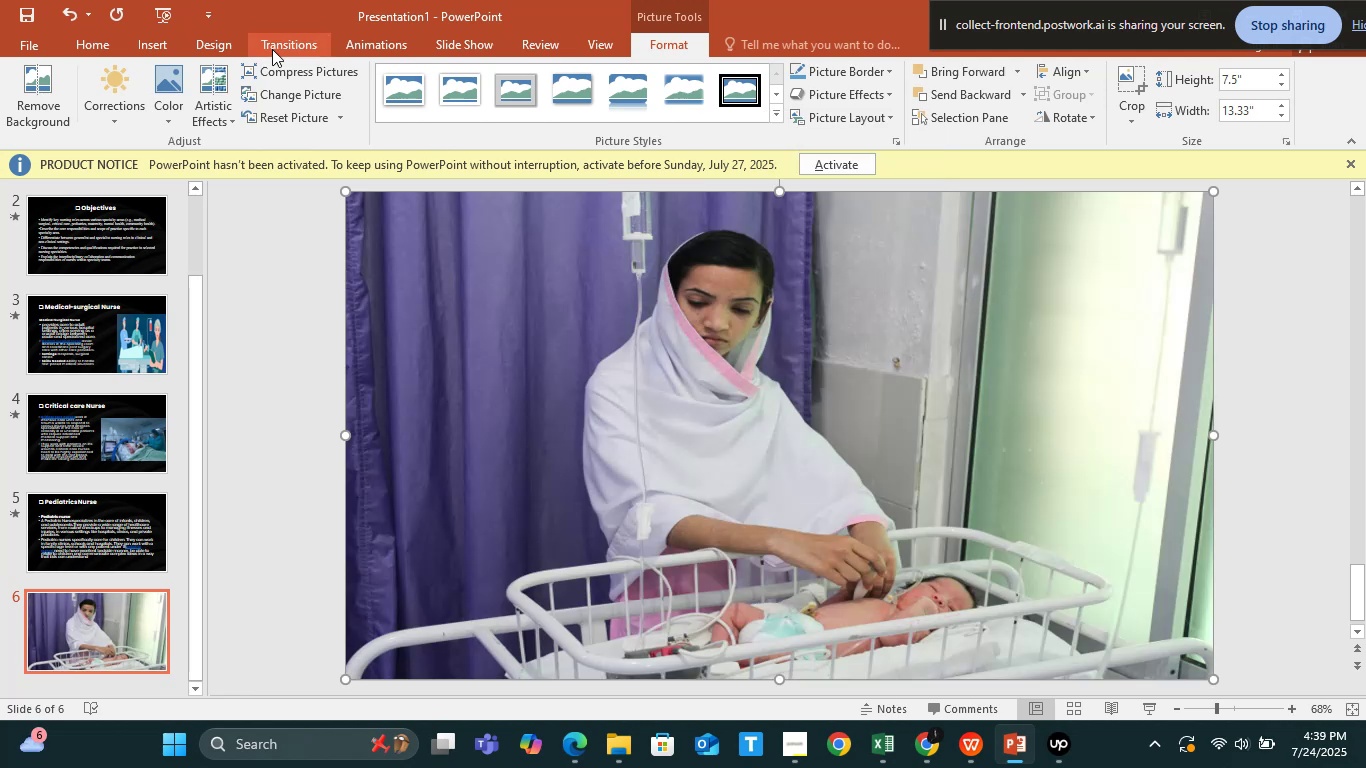 
left_click([269, 46])
 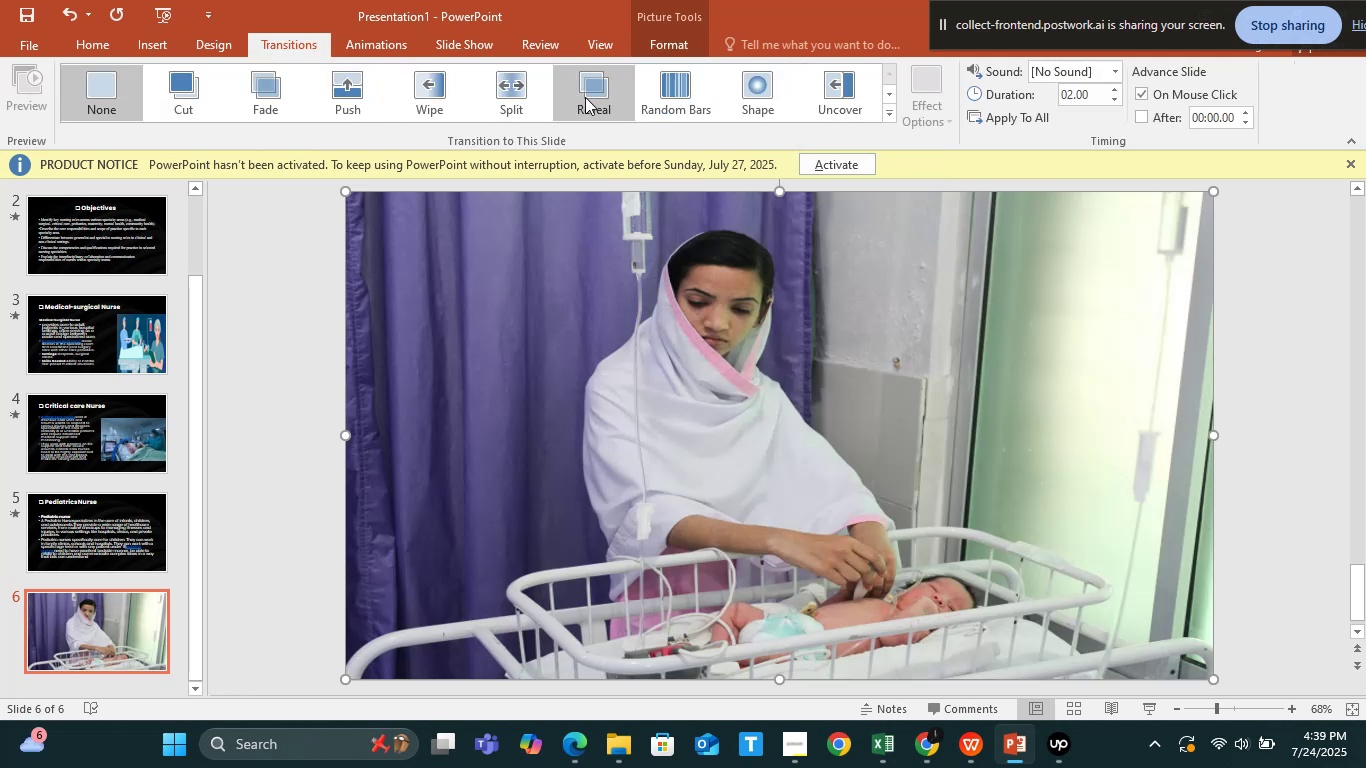 
left_click([585, 97])
 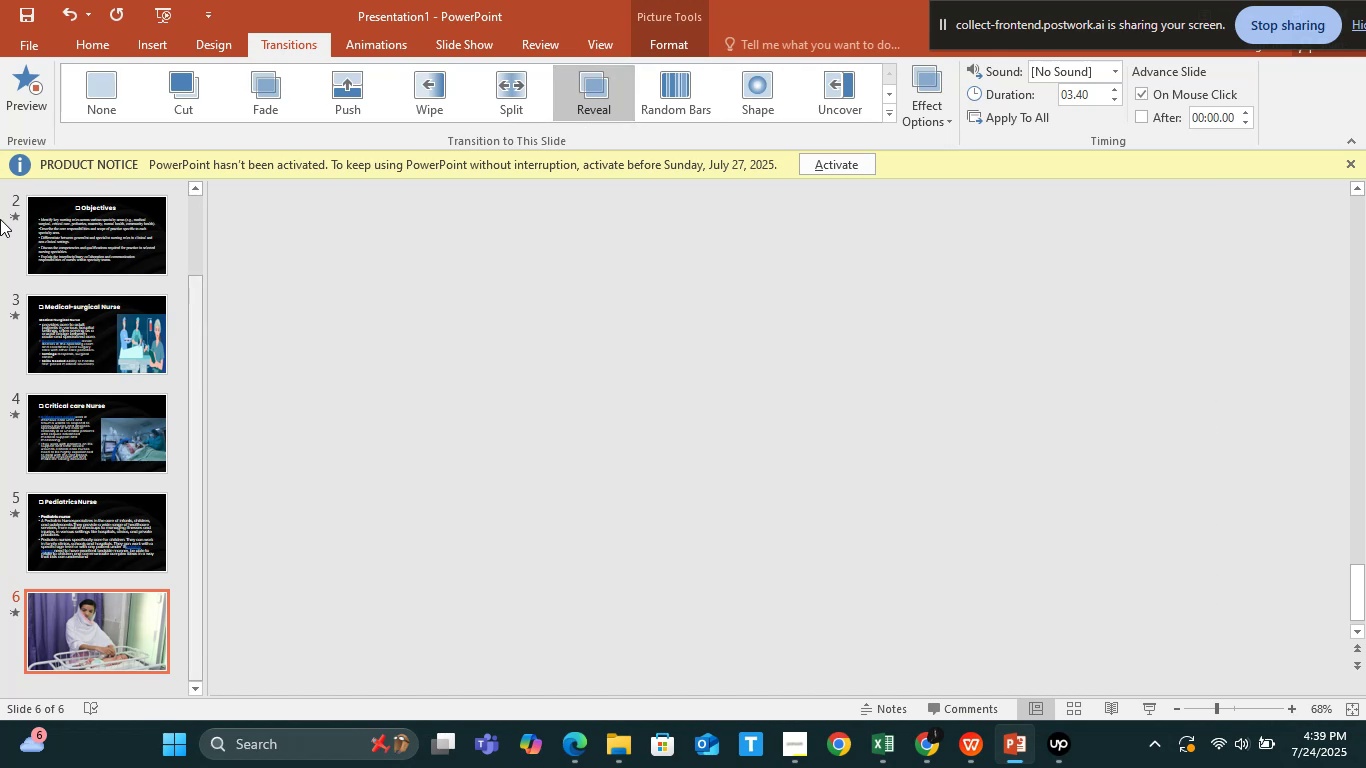 
wait(5.11)
 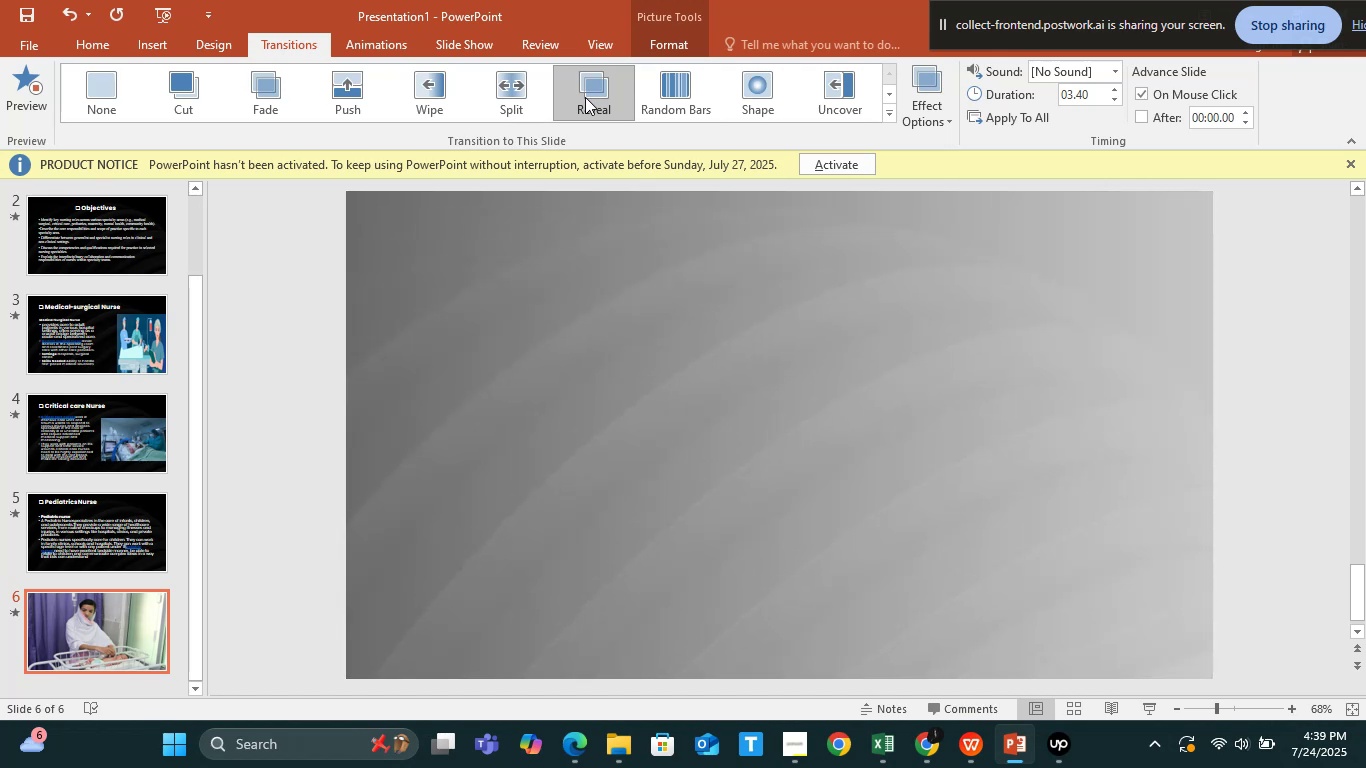 
left_click([111, 41])
 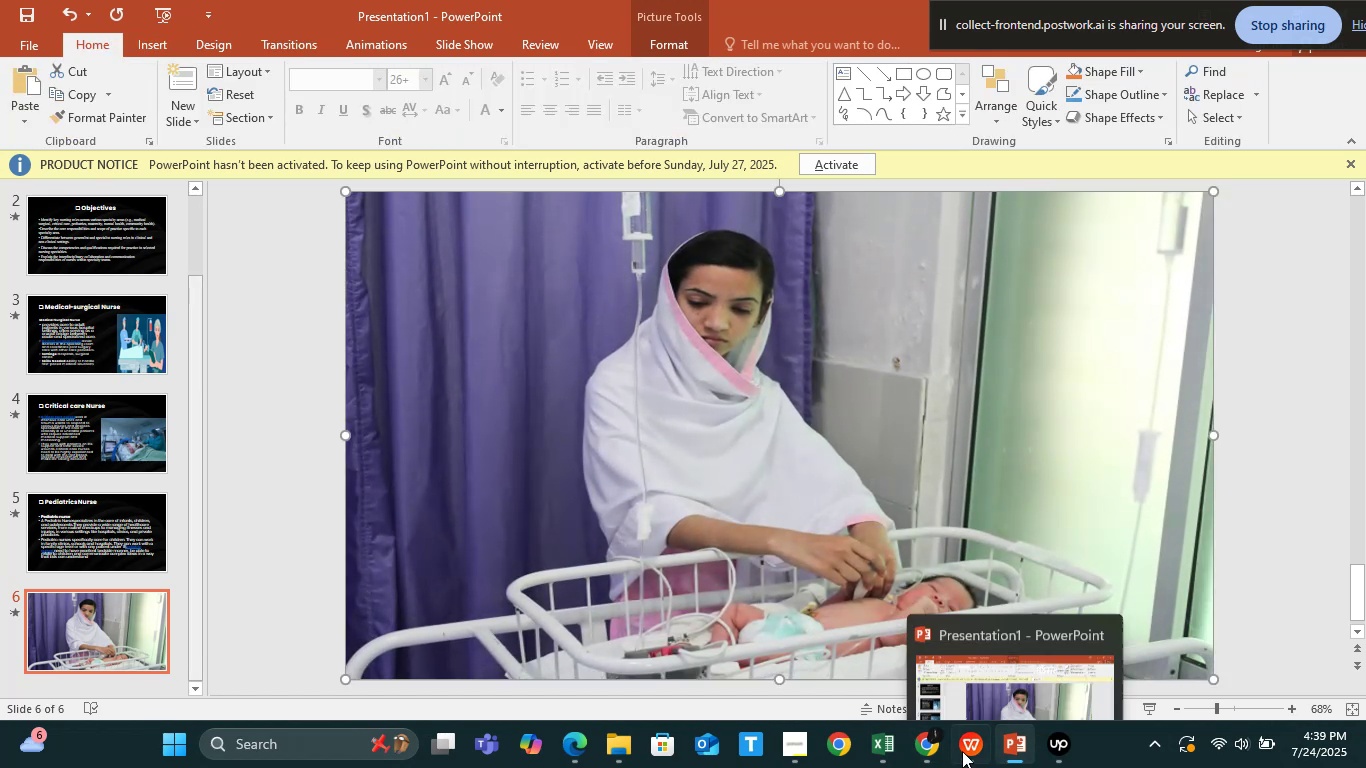 
left_click([961, 750])
 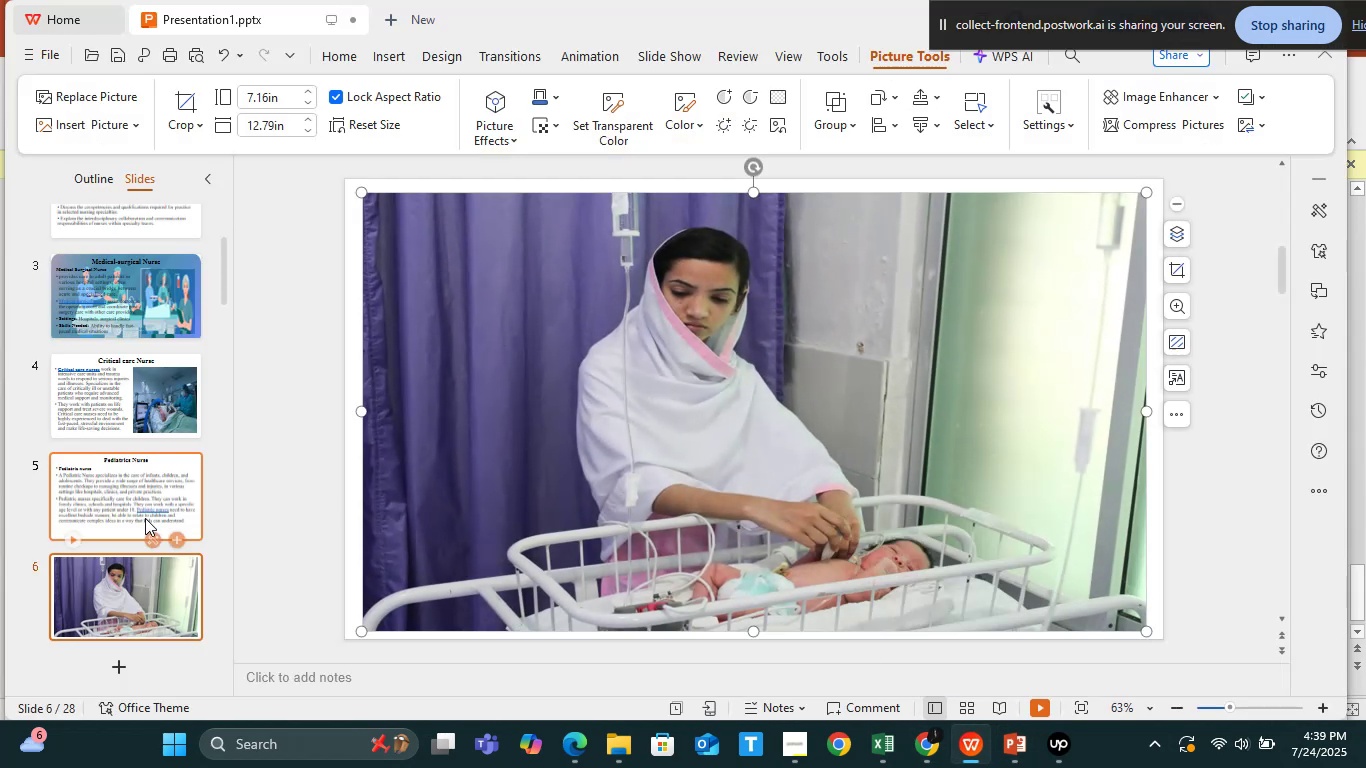 
scroll: coordinate [145, 518], scroll_direction: down, amount: 1.0
 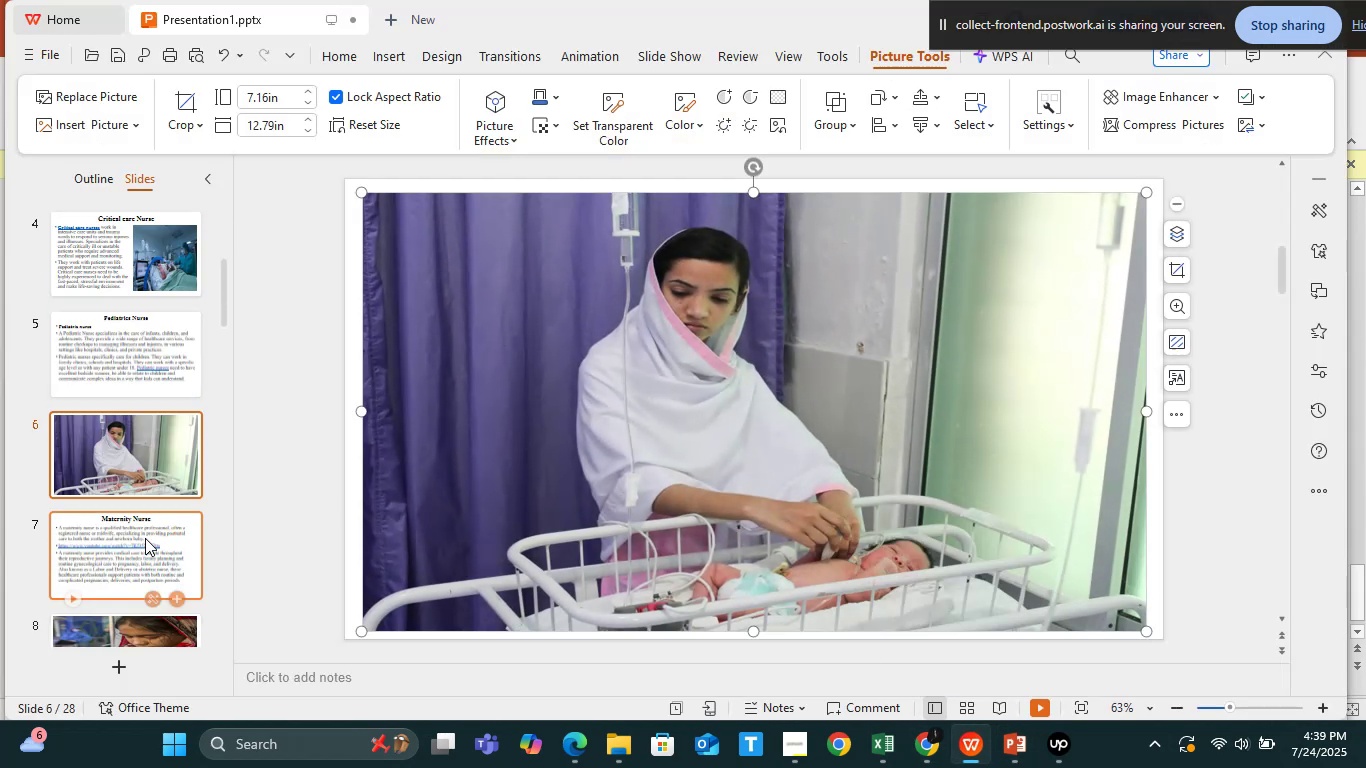 
left_click([145, 538])
 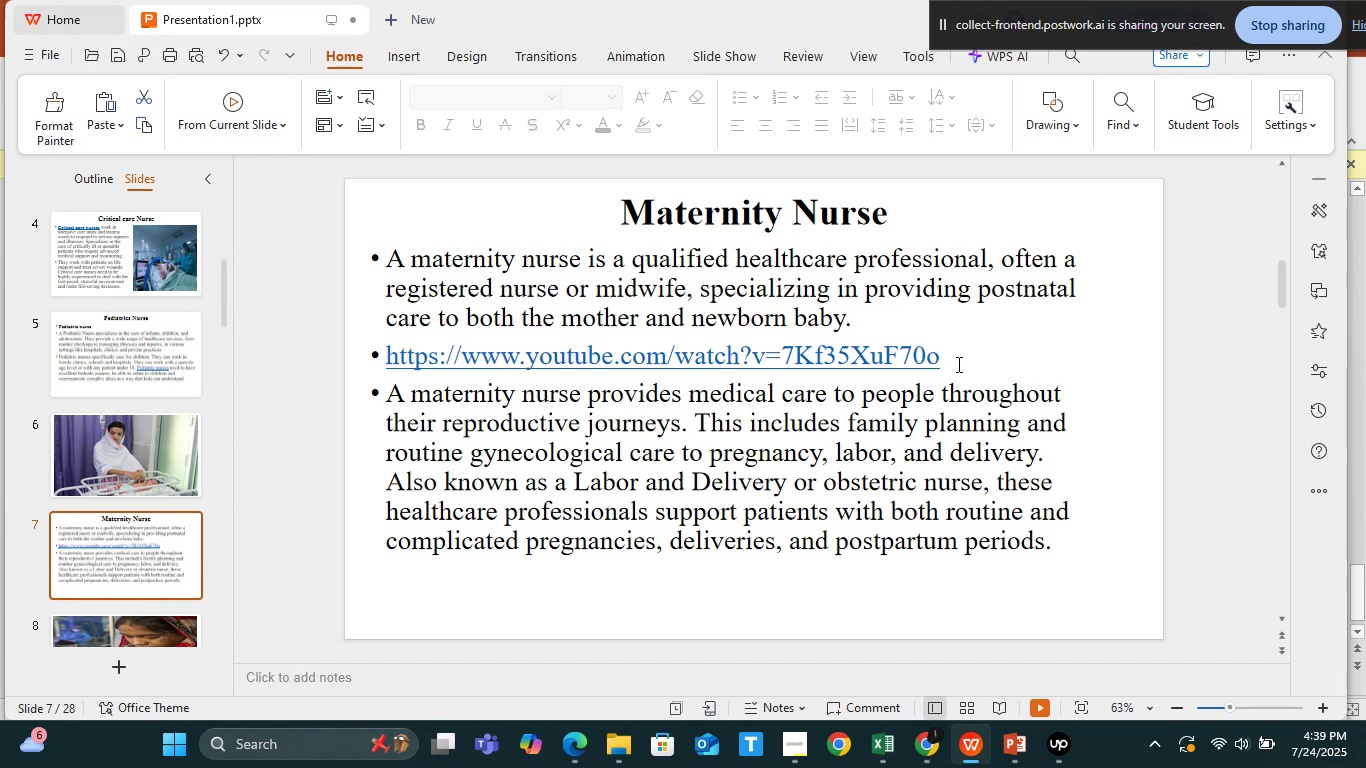 
wait(10.23)
 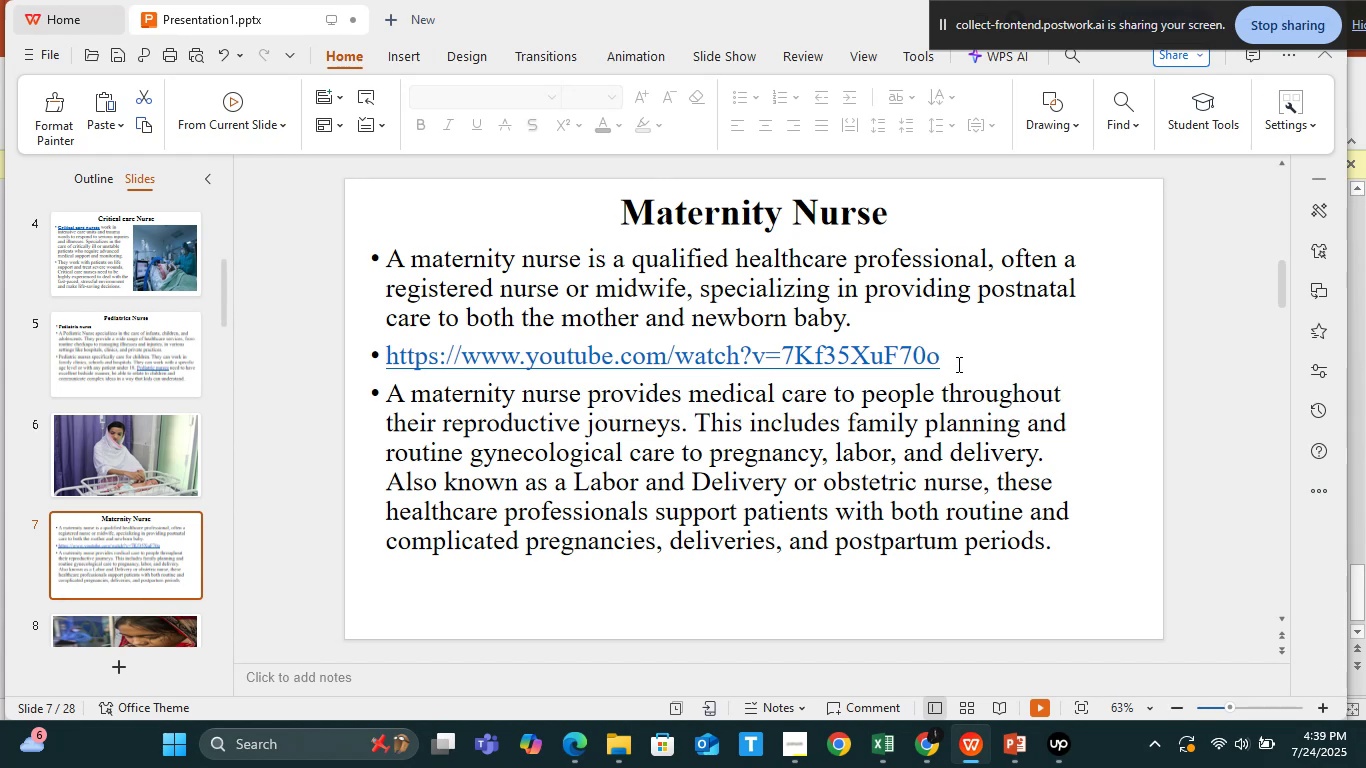 
key(Alt+Tab)
 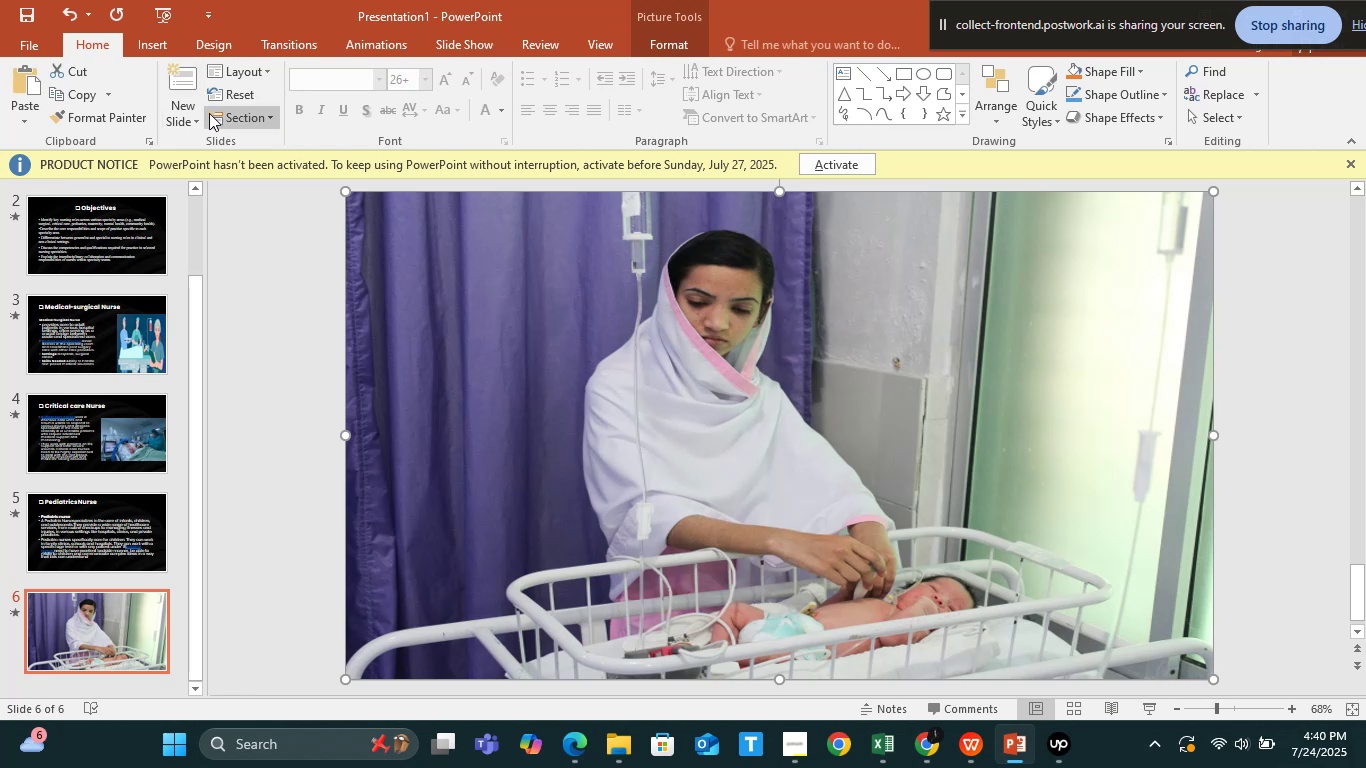 
left_click([190, 121])
 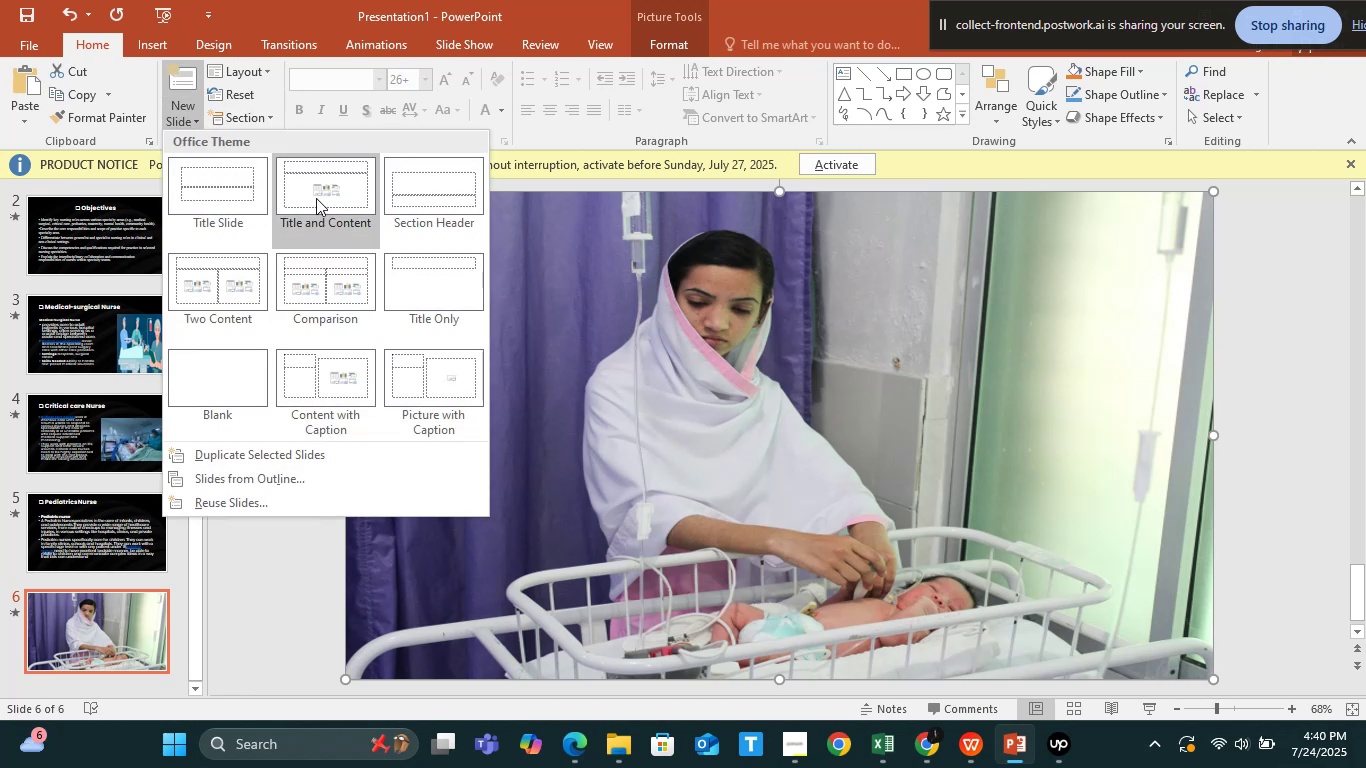 
left_click([316, 195])
 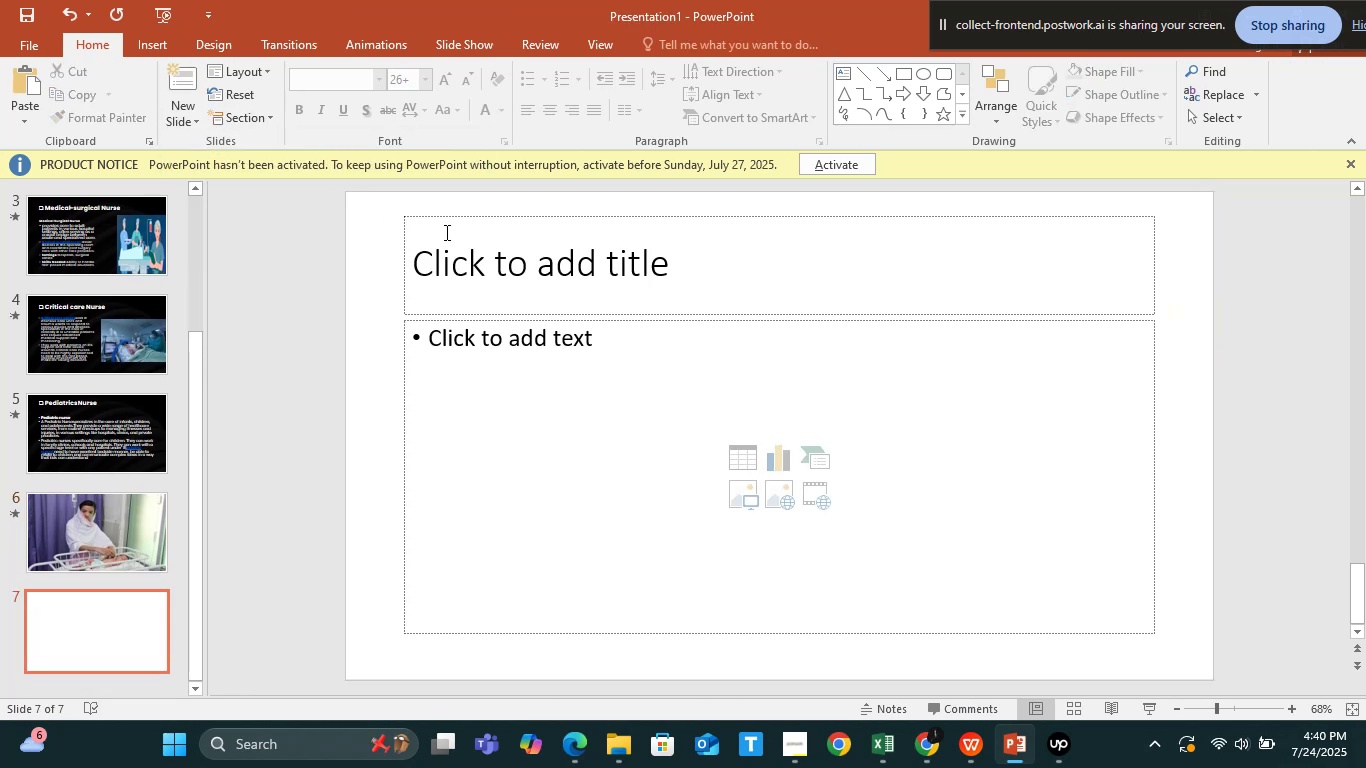 
key(Alt+Tab)
 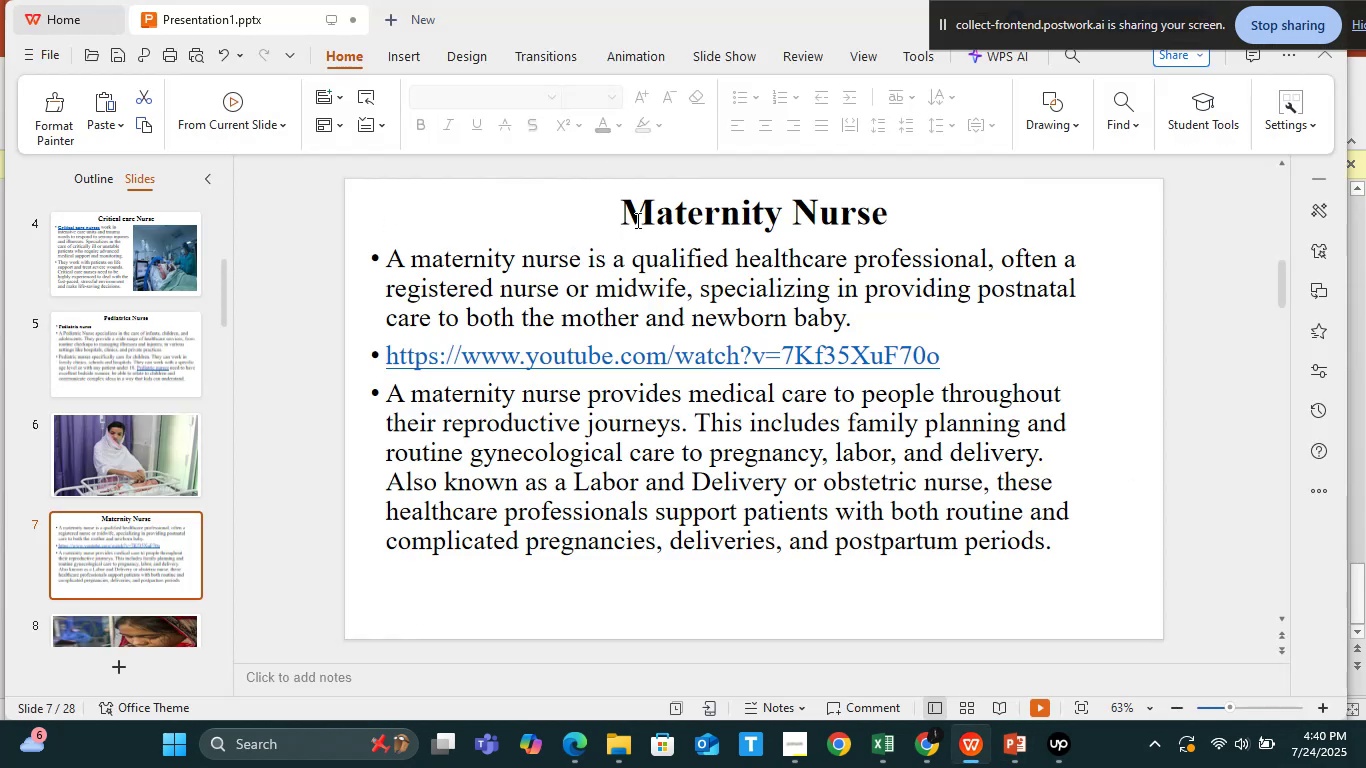 
left_click([649, 197])
 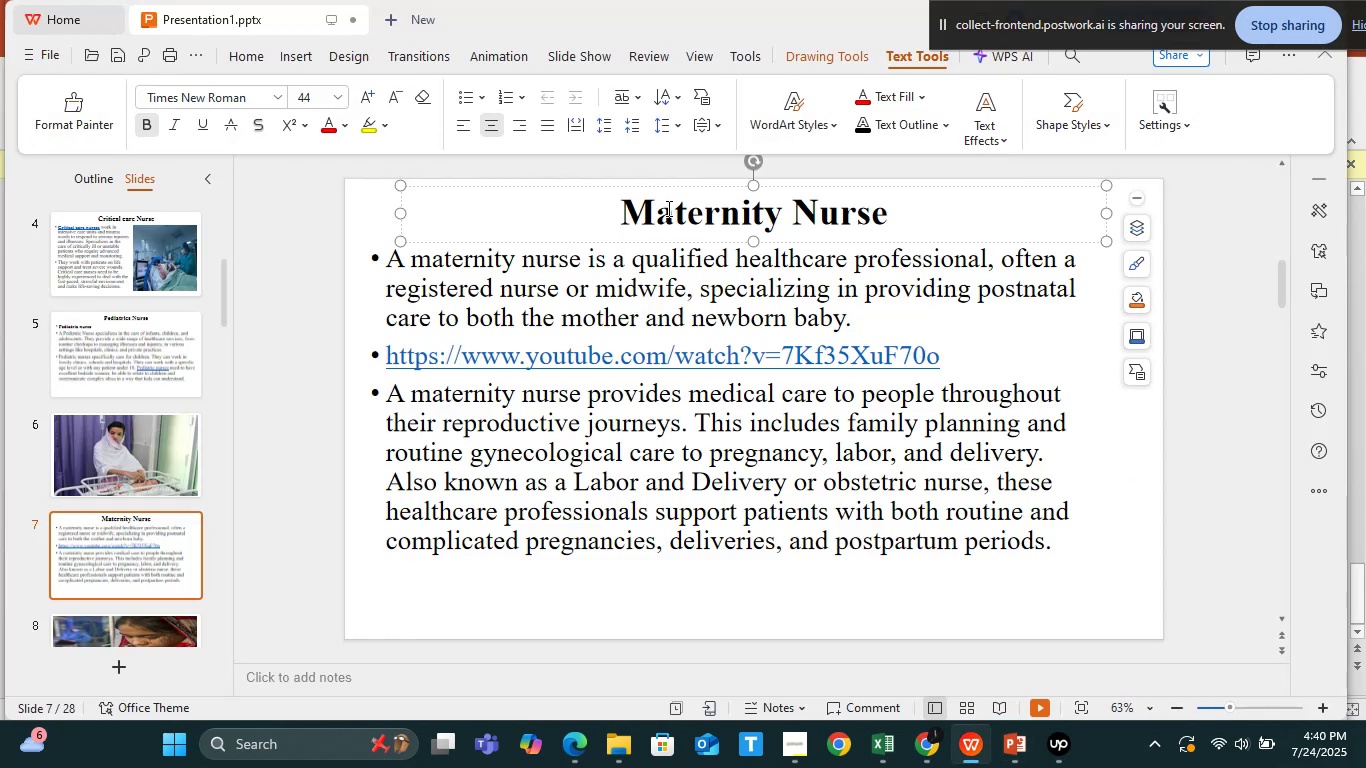 
key(Control+A)
 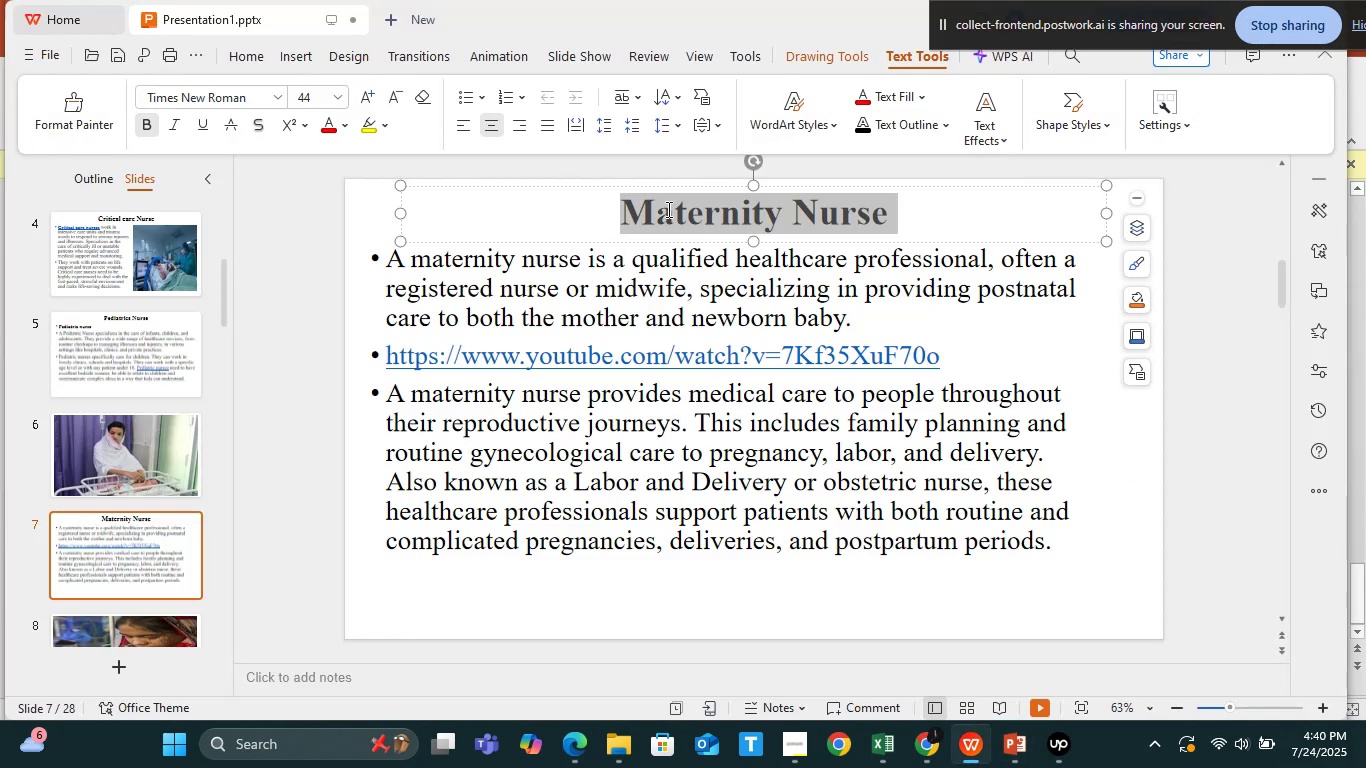 
key(Control+C)
 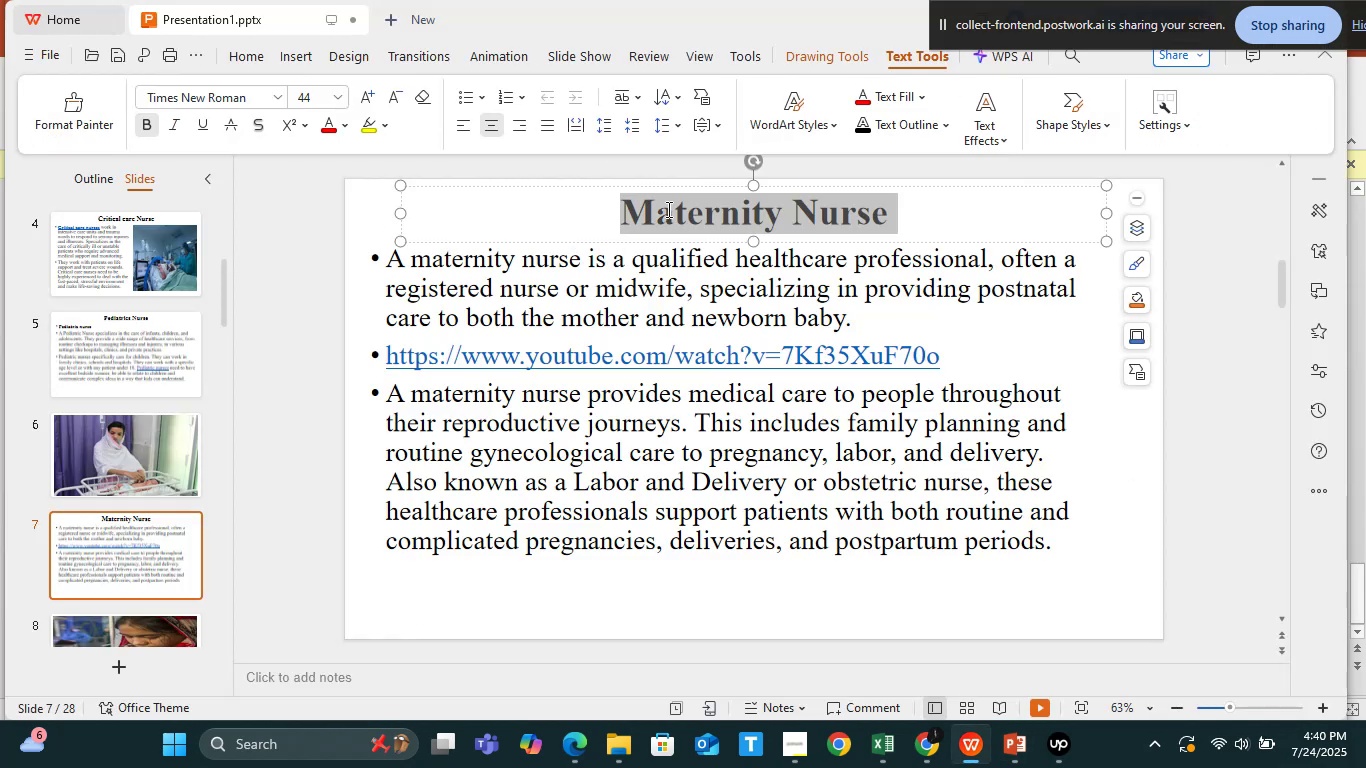 
key(Alt+Tab)
 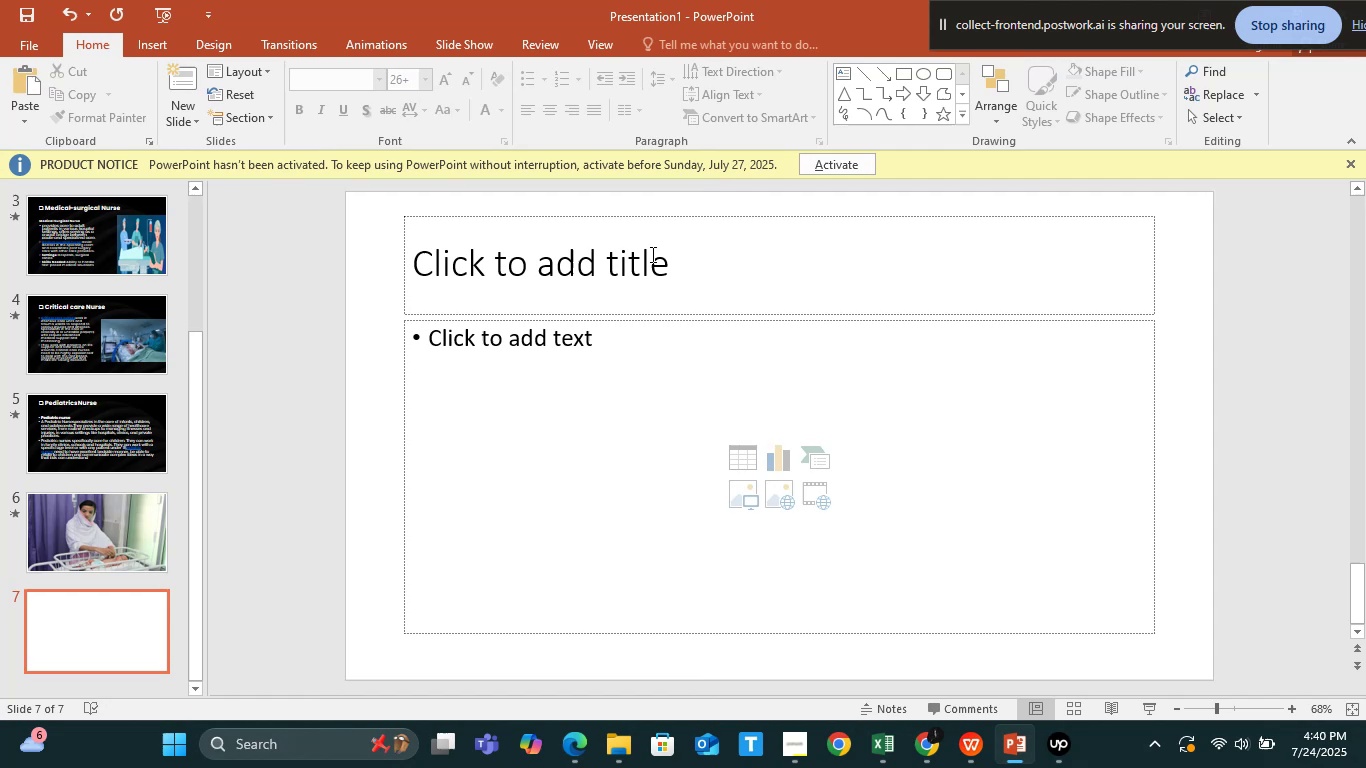 
left_click([651, 254])
 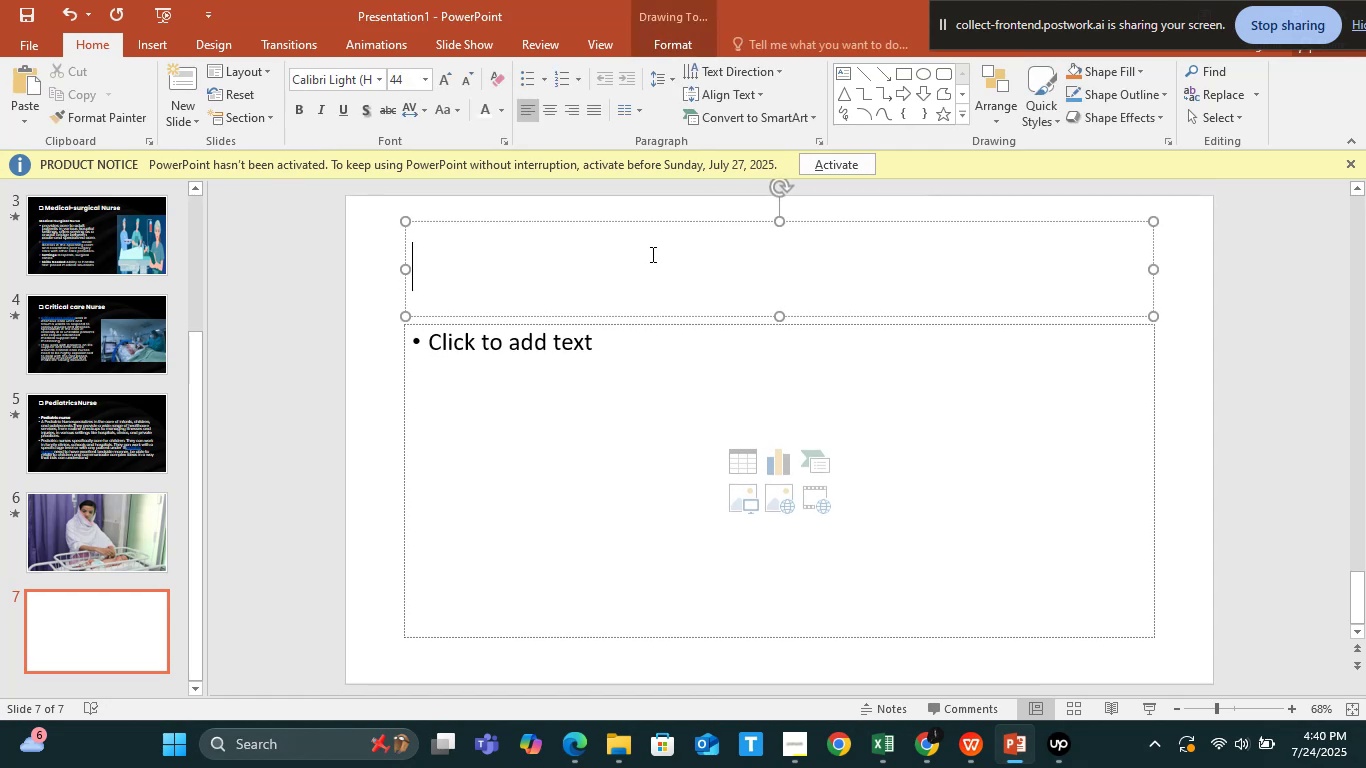 
key(Control+V)
 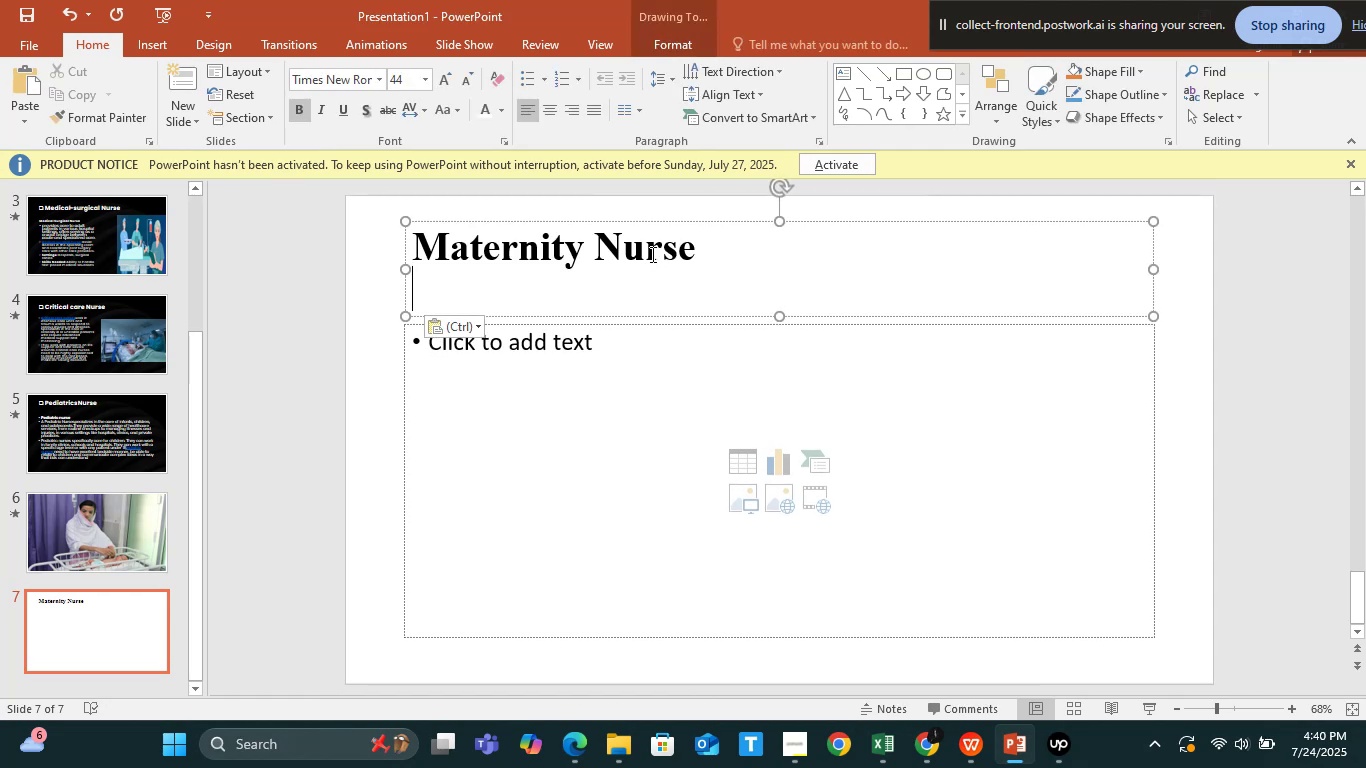 
key(Backspace)
 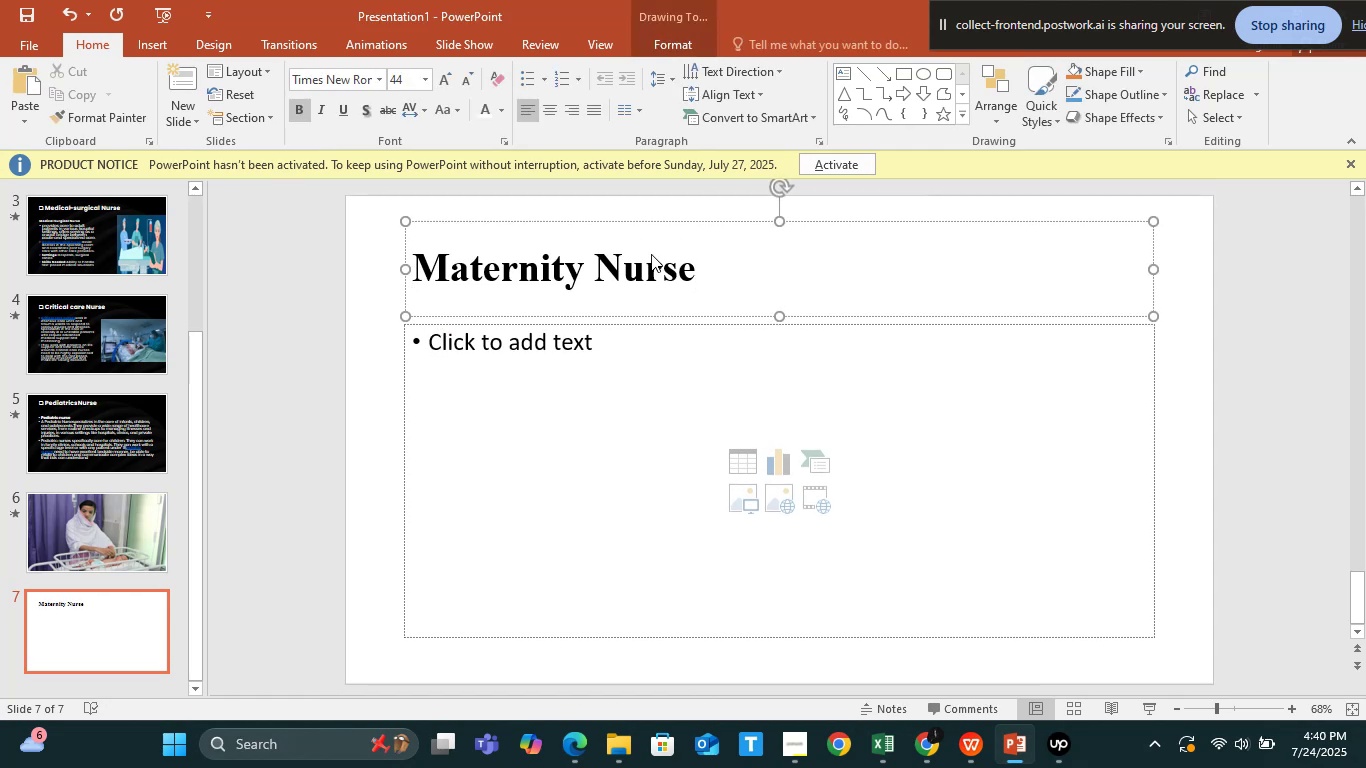 
key(Control+A)
 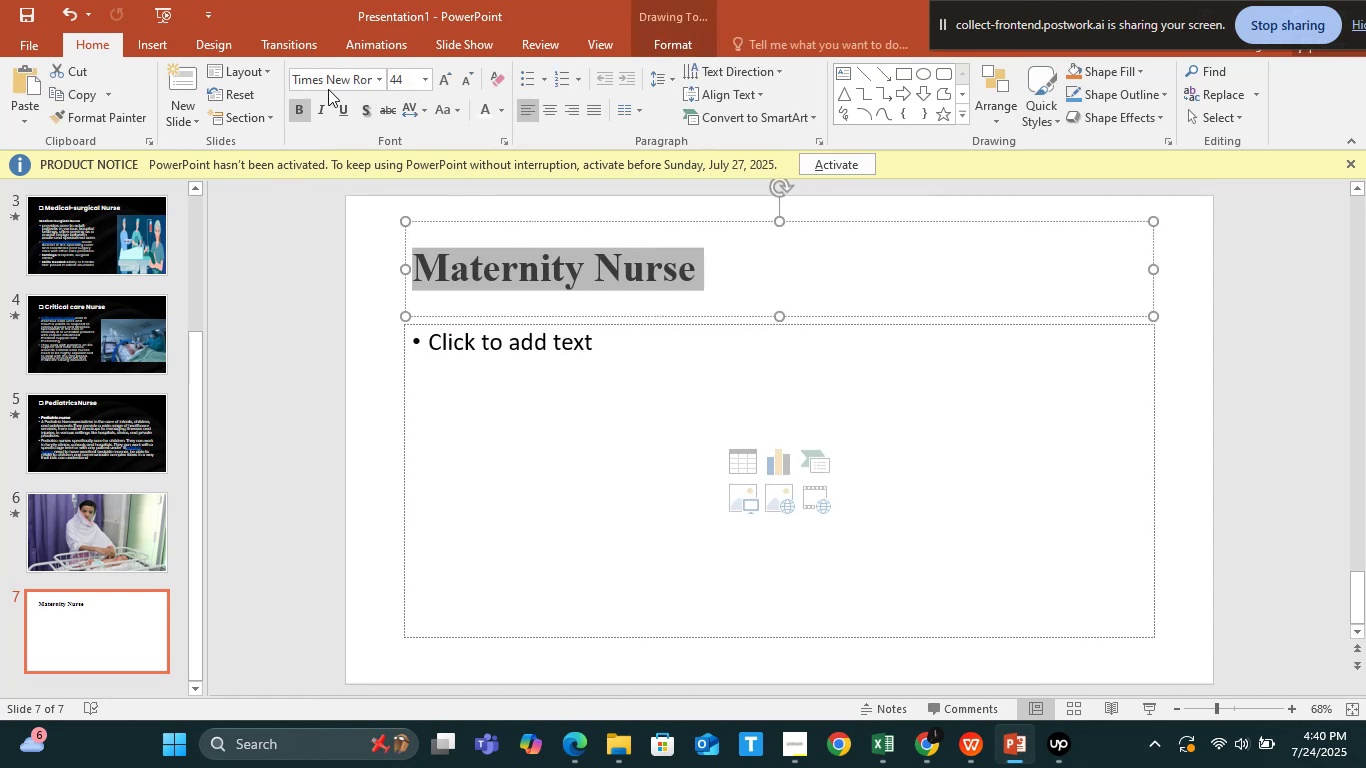 
left_click([328, 86])
 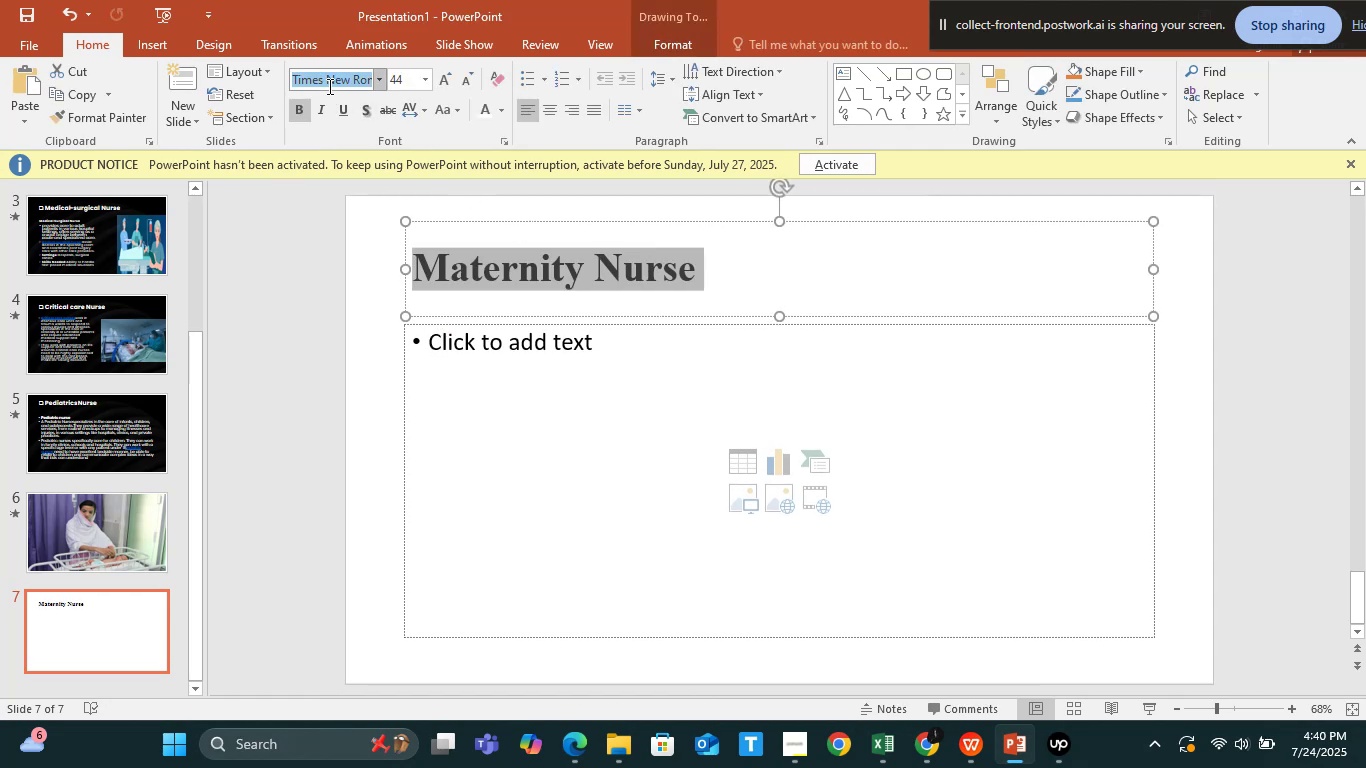 
type(pop)
 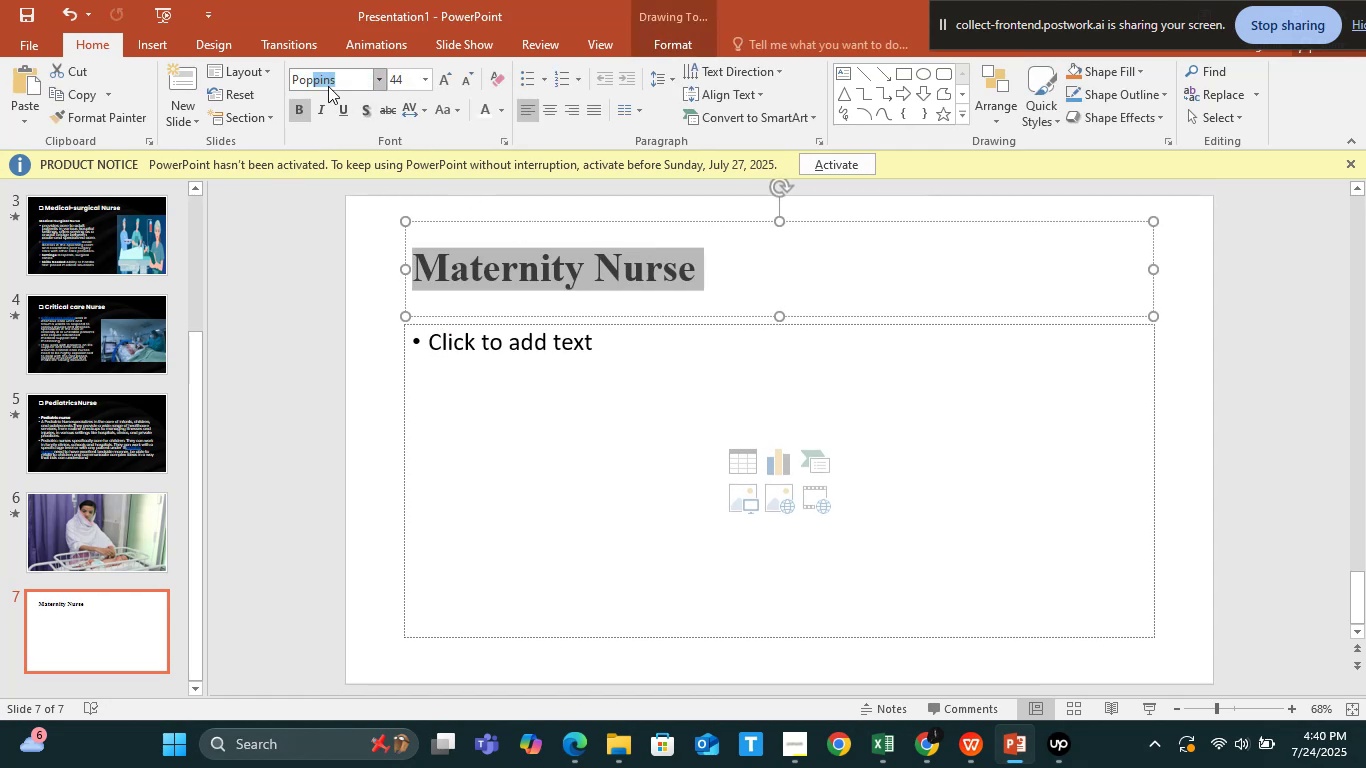 
key(Enter)
 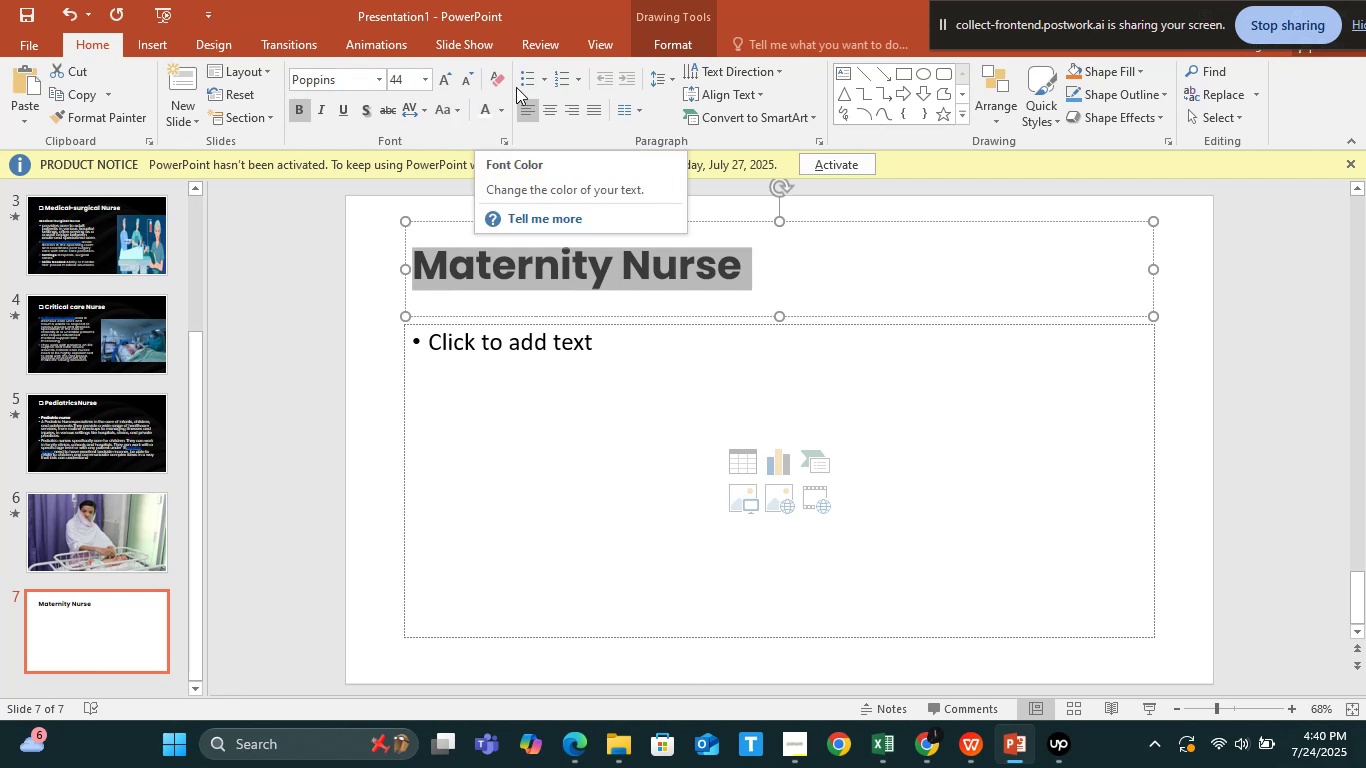 
left_click([548, 76])
 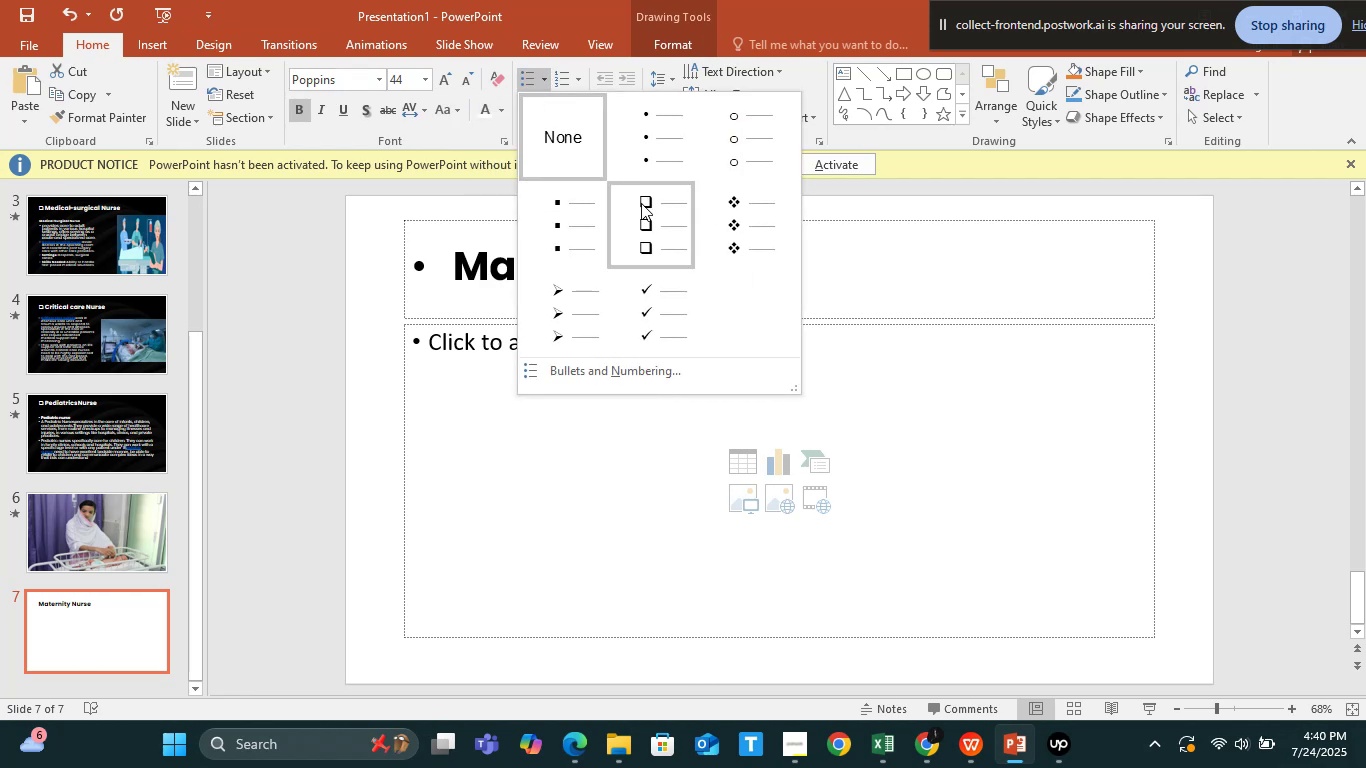 
left_click([646, 212])
 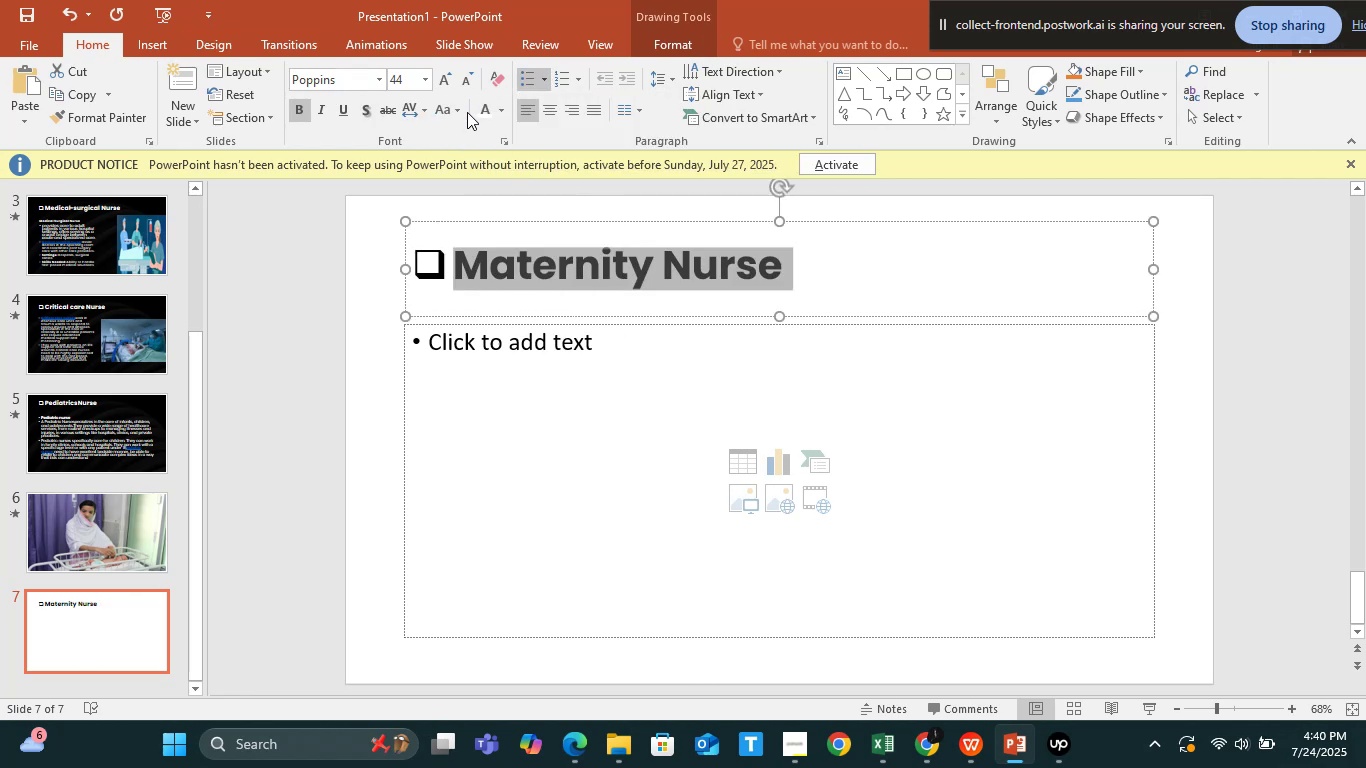 
left_click([483, 109])
 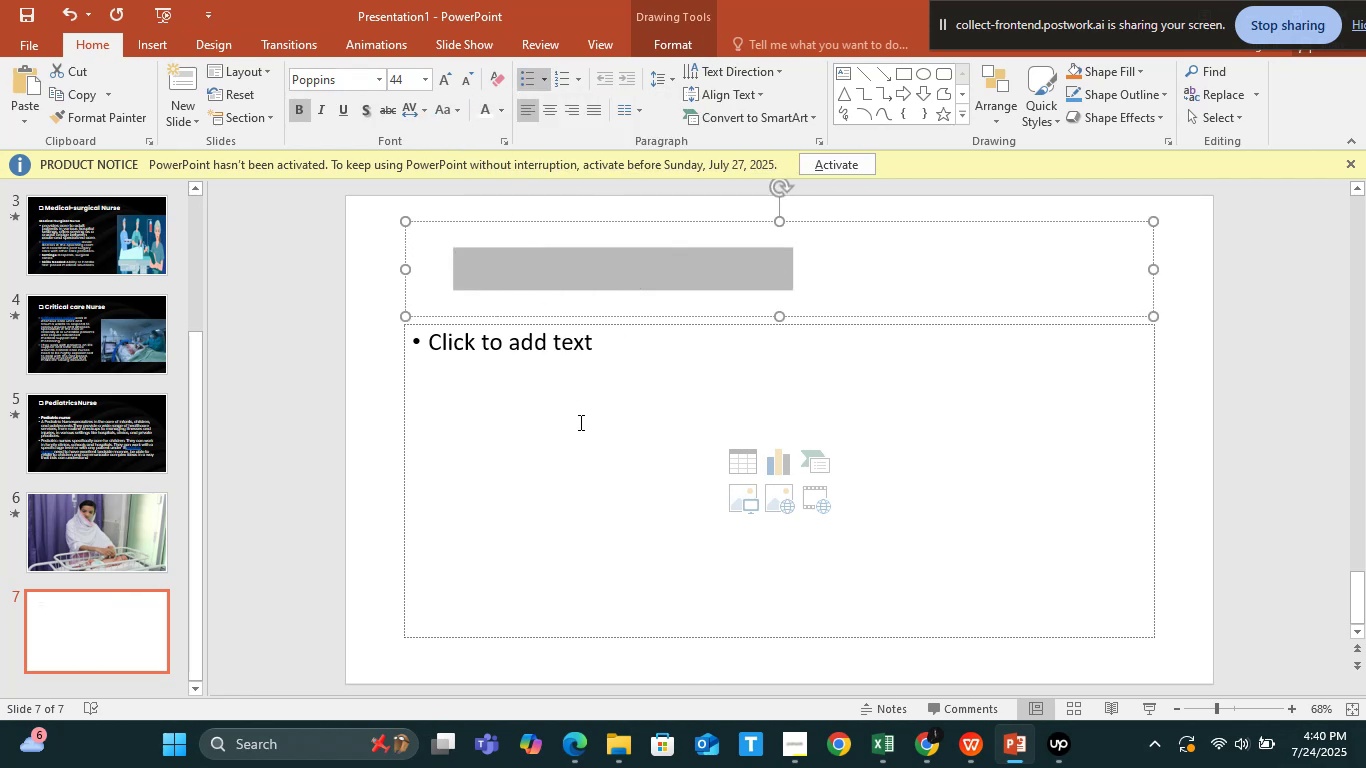 
left_click([583, 436])
 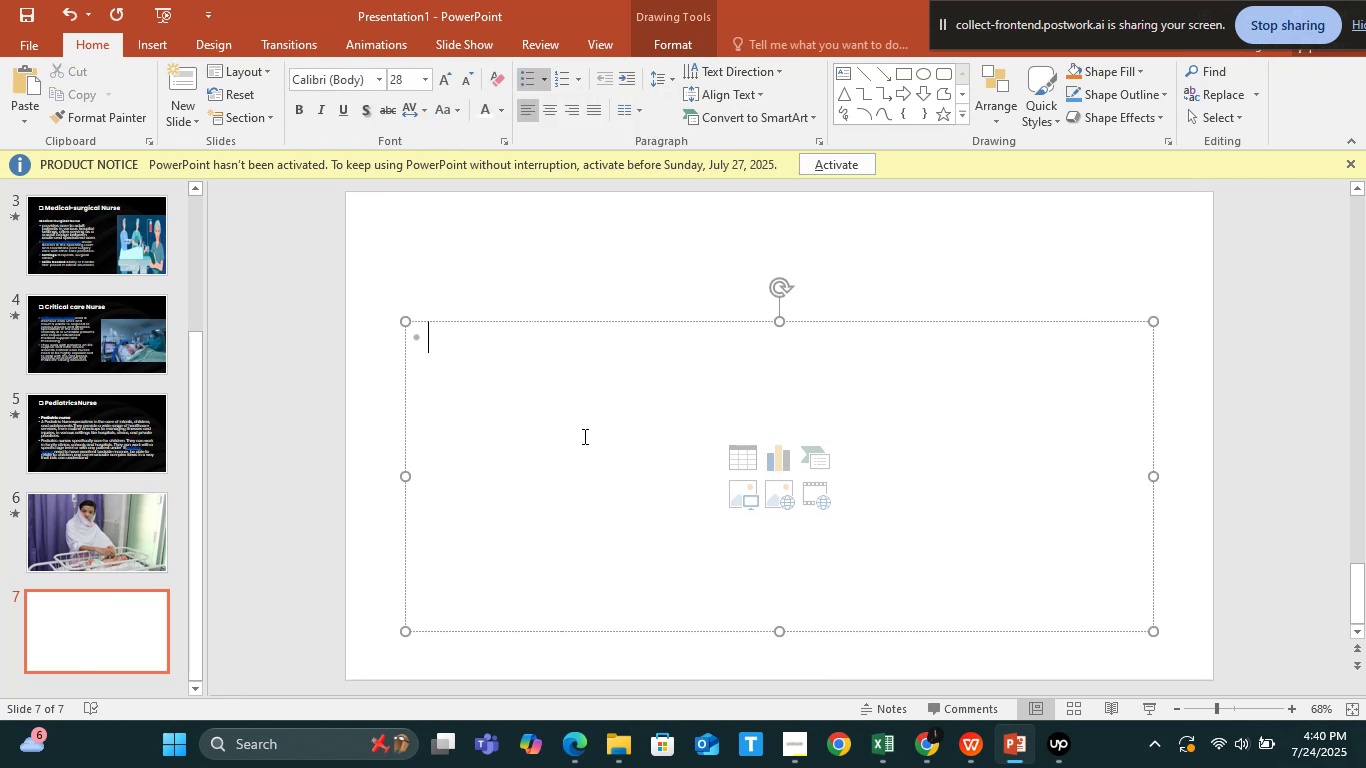 
key(Alt+Tab)
 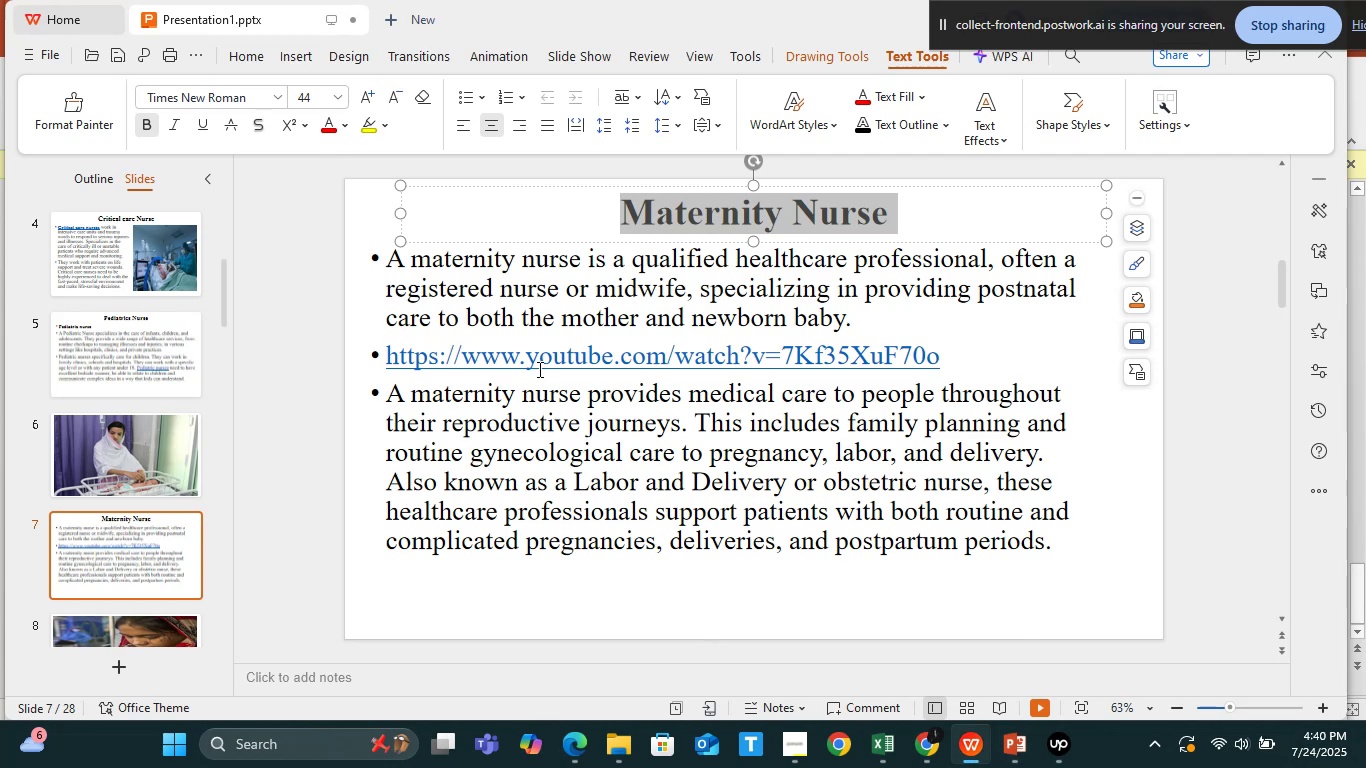 
left_click([538, 369])
 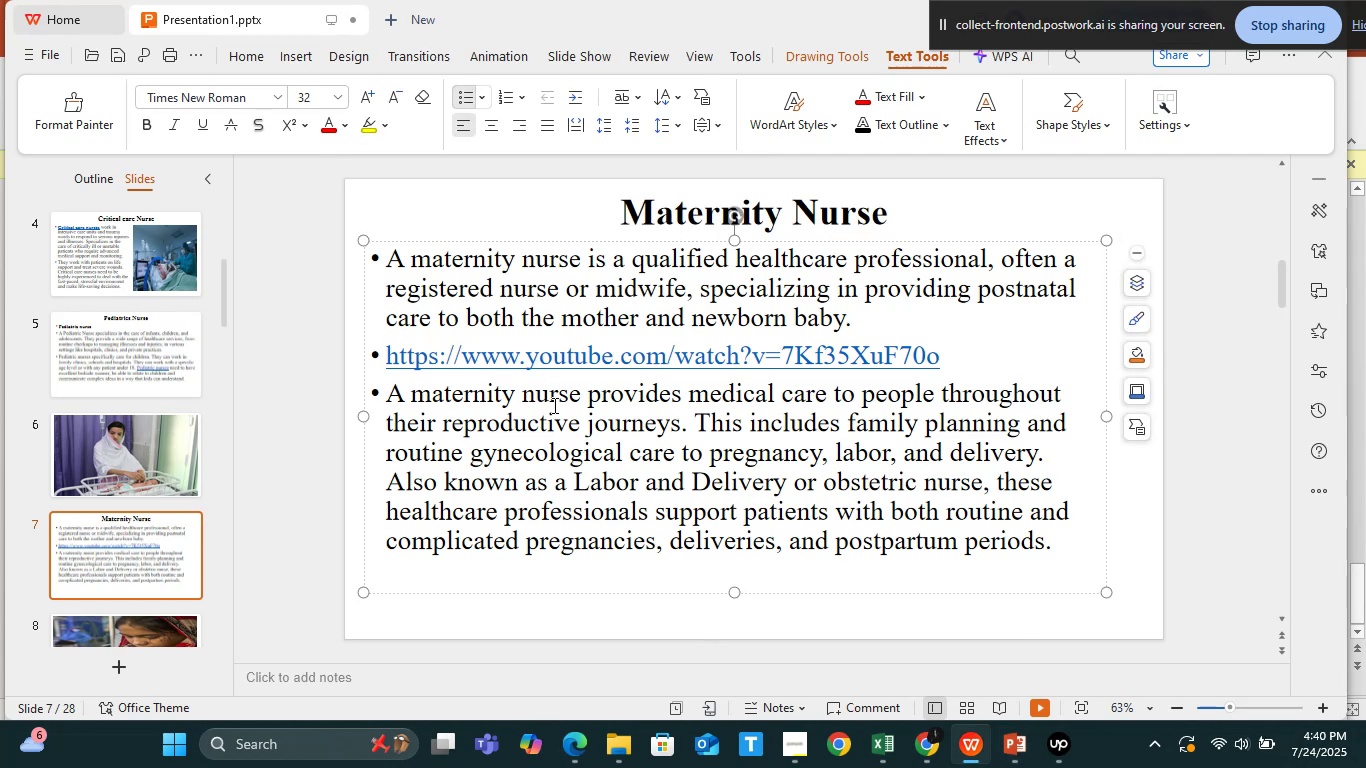 
left_click([553, 405])
 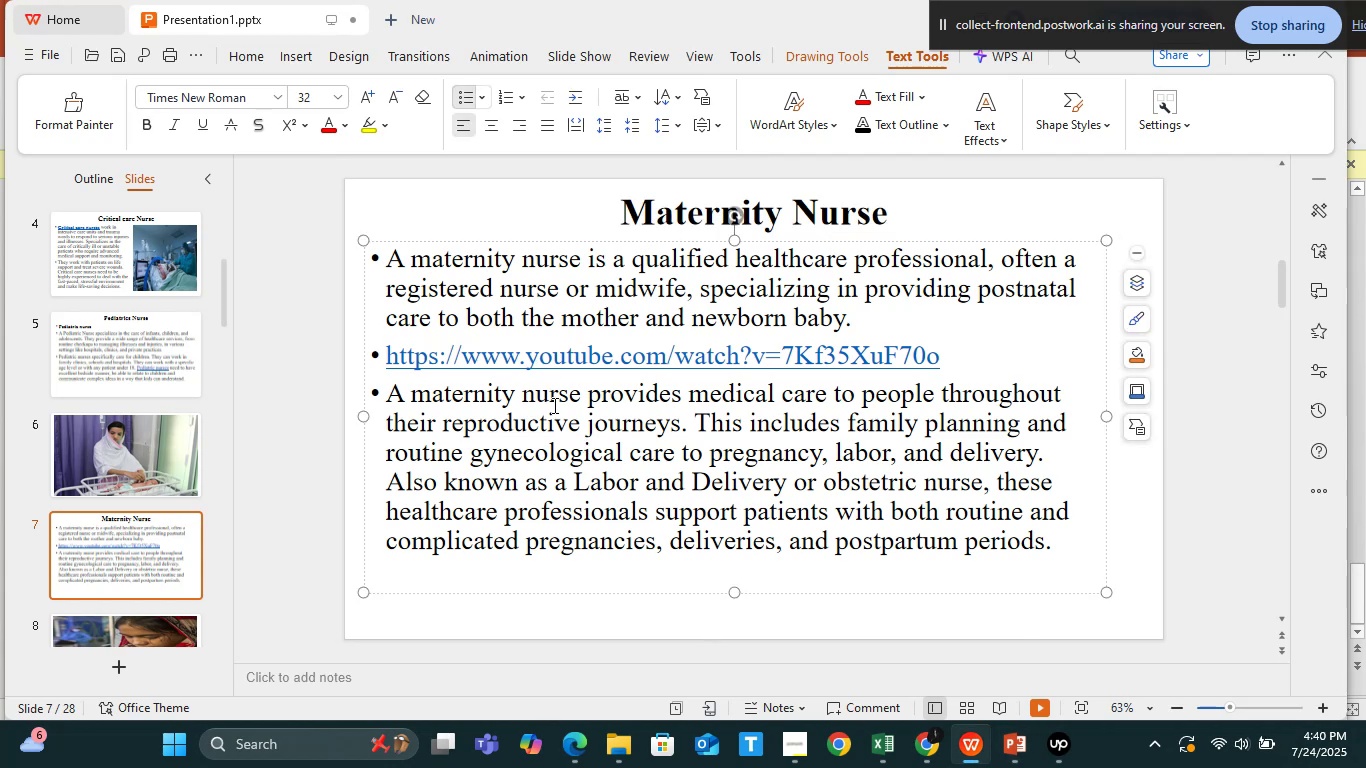 
key(Control+A)
 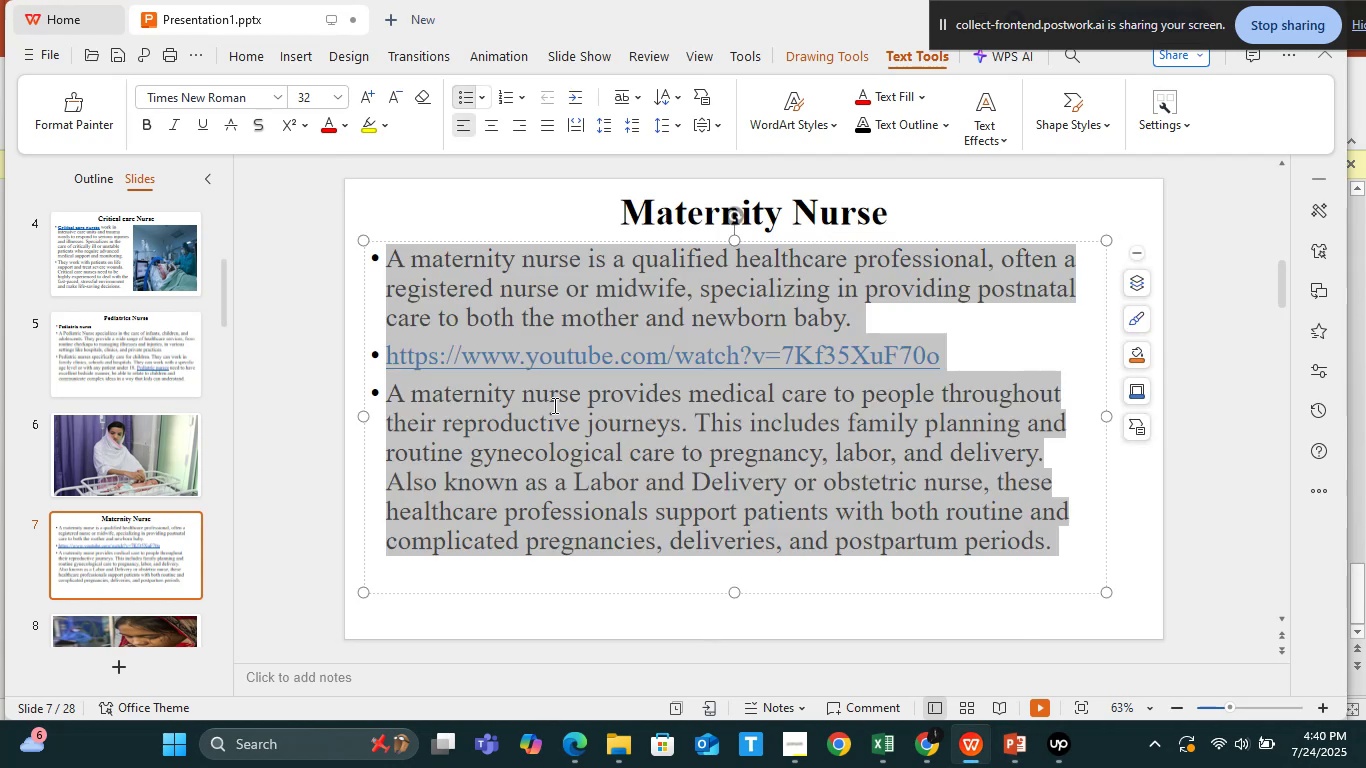 
key(Control+C)
 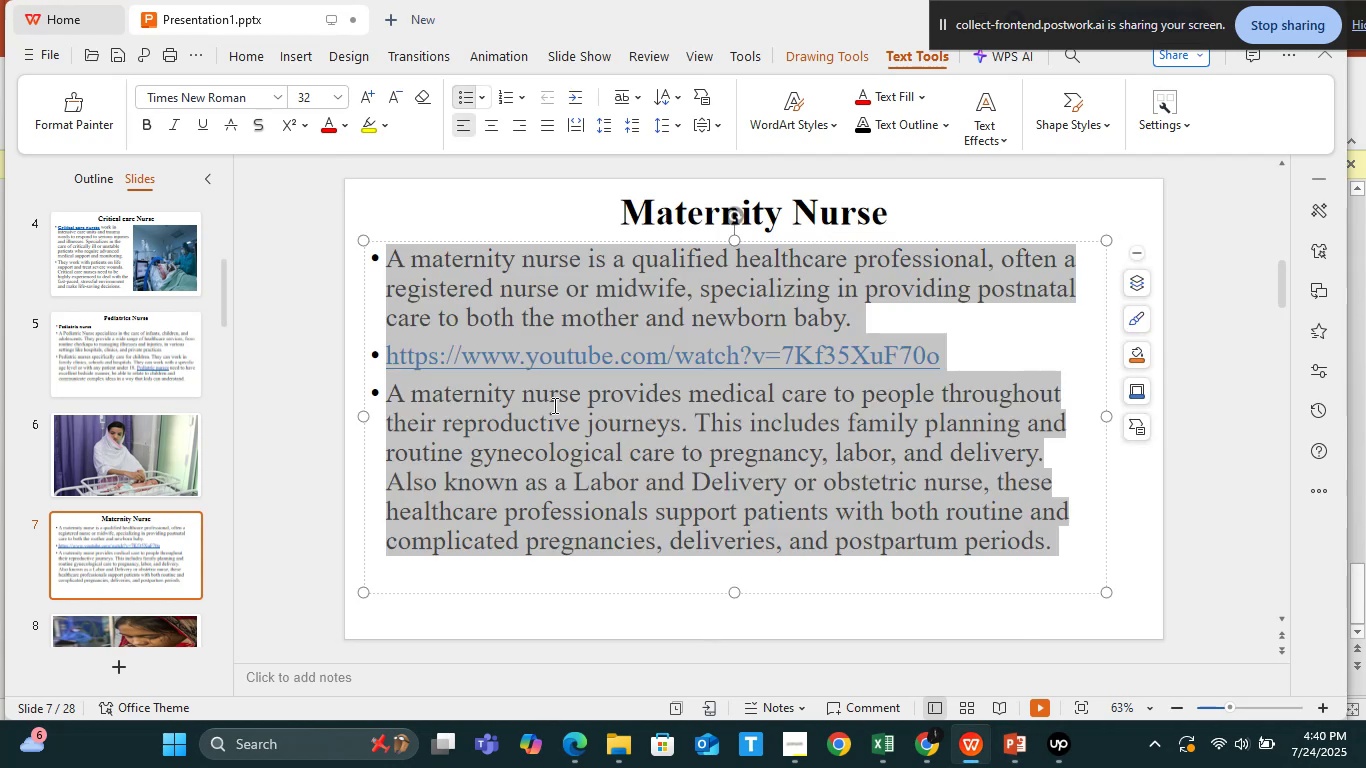 
key(Alt+Tab)
 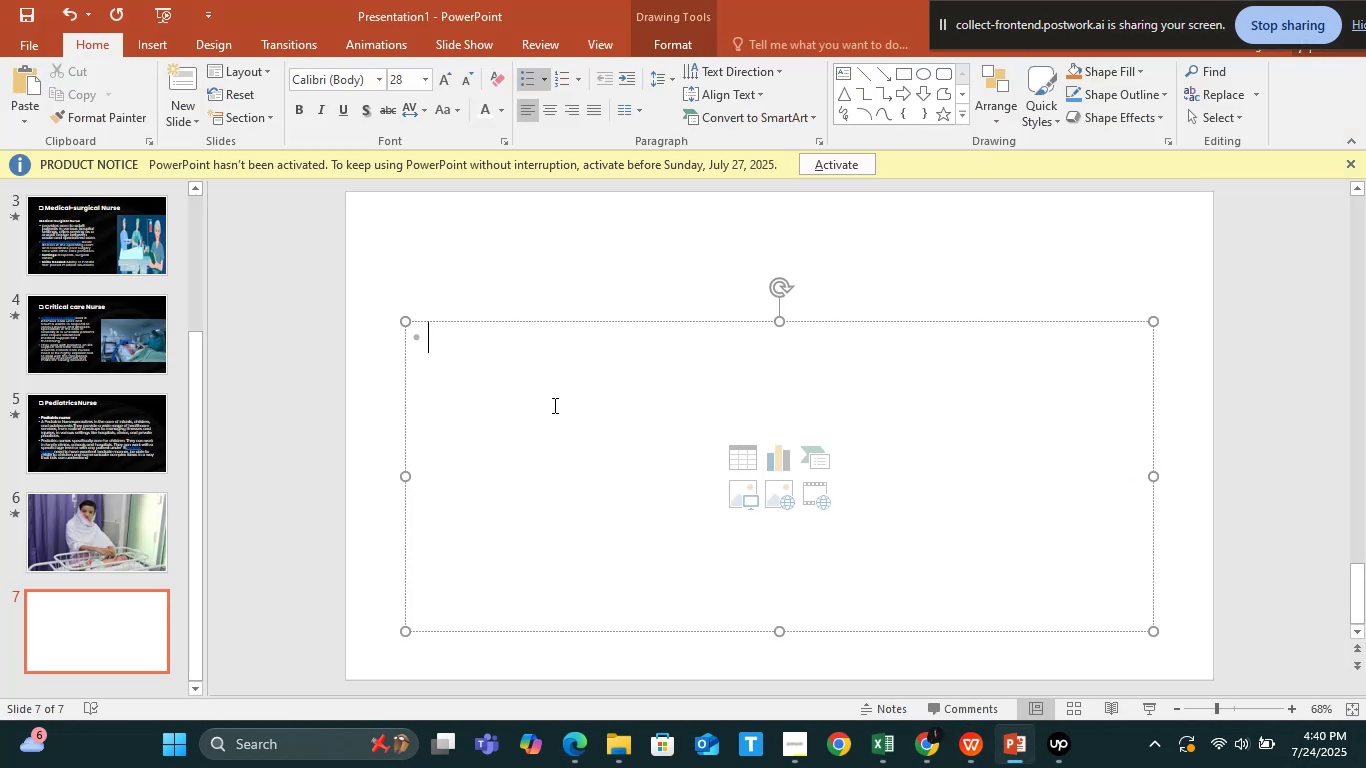 
key(Control+V)
 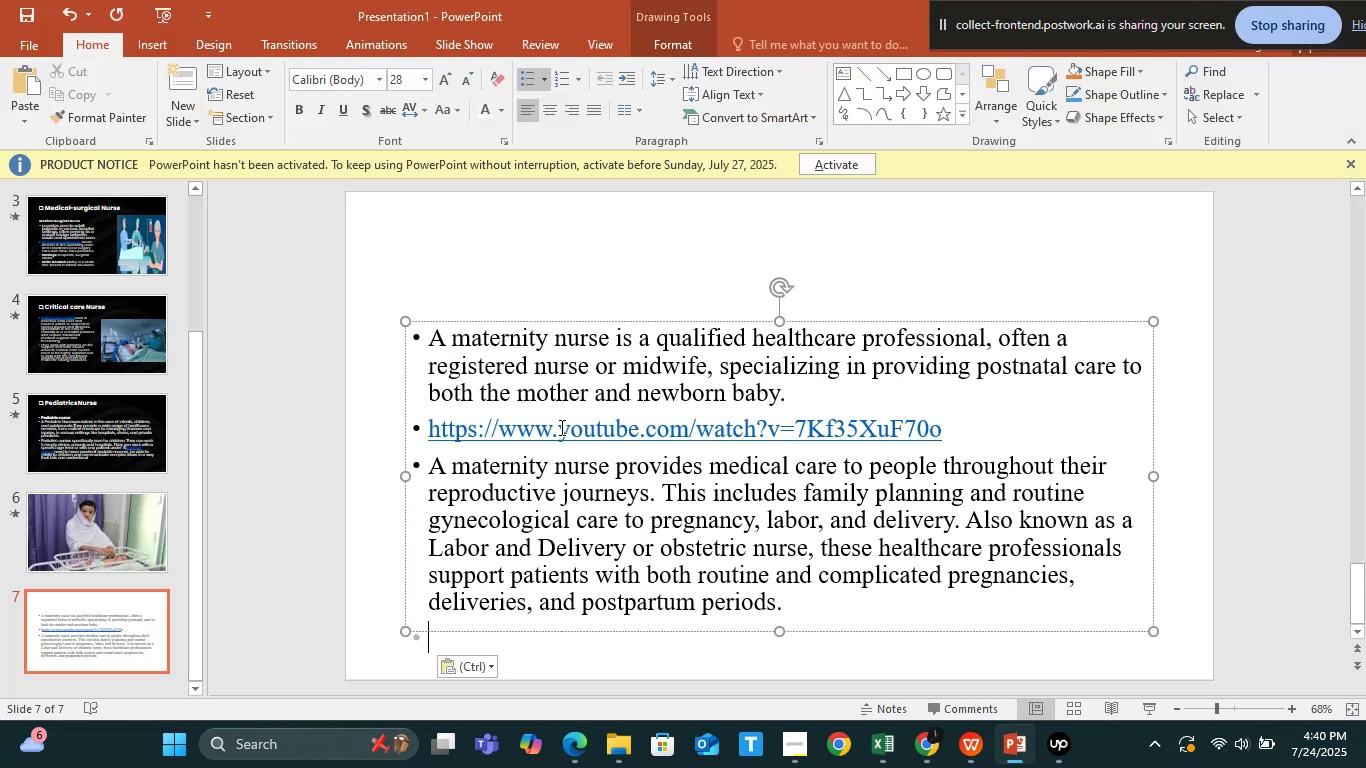 
key(Backspace)
 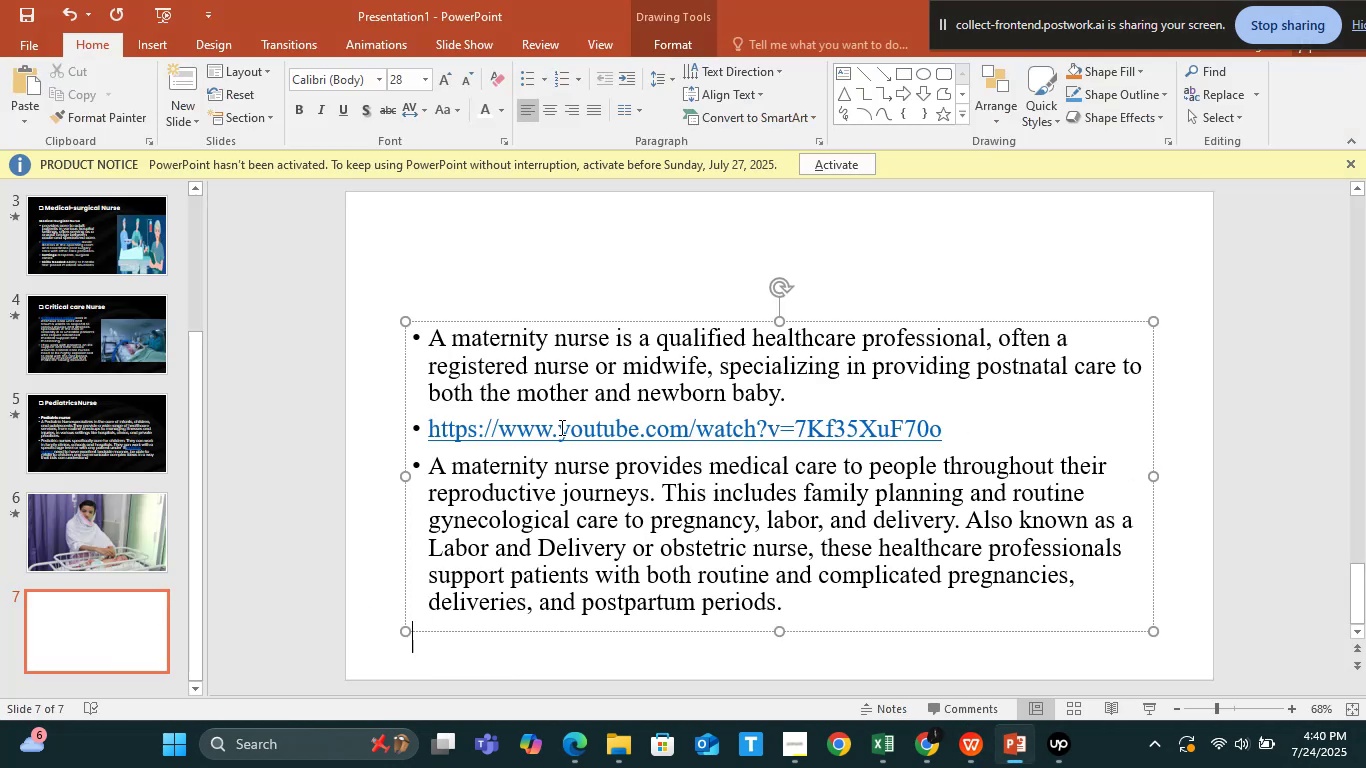 
key(Backspace)
 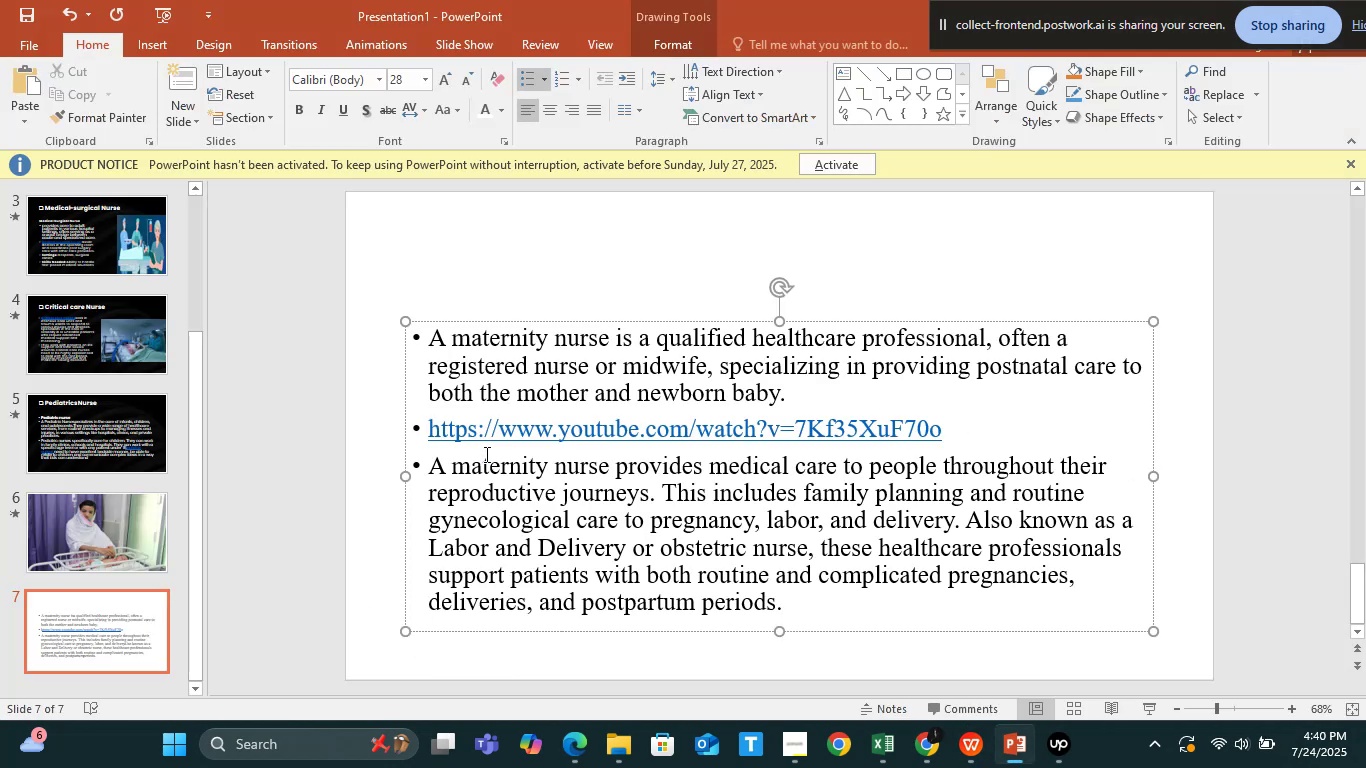 
left_click([538, 489])
 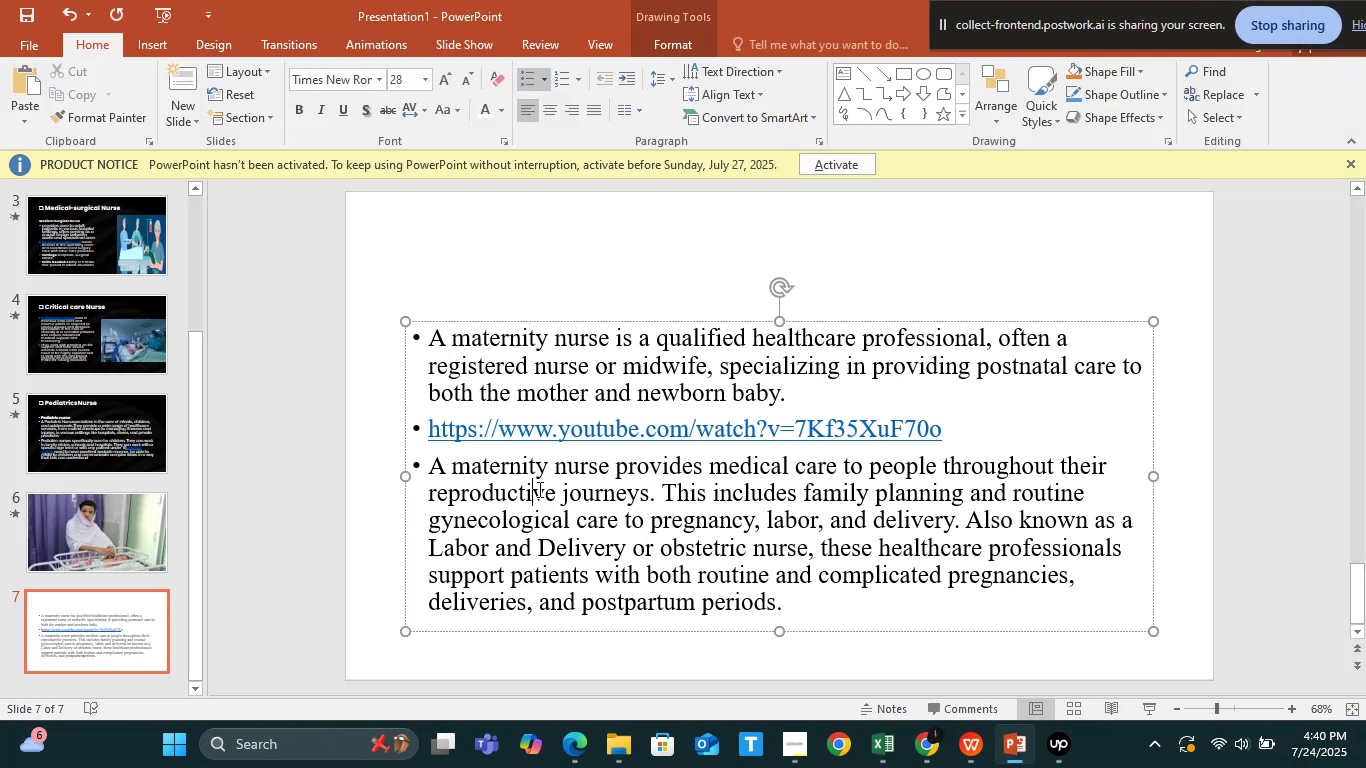 
key(Control+A)
 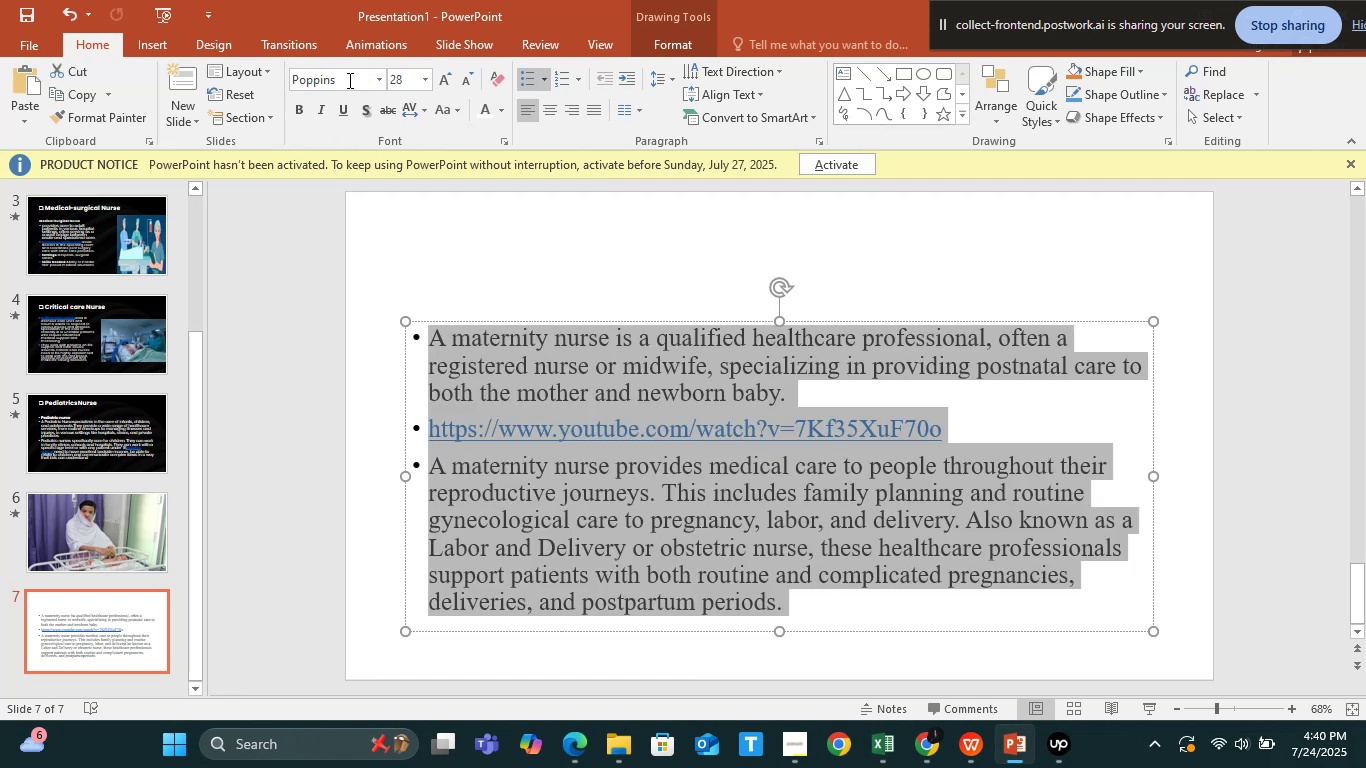 
left_click([348, 75])
 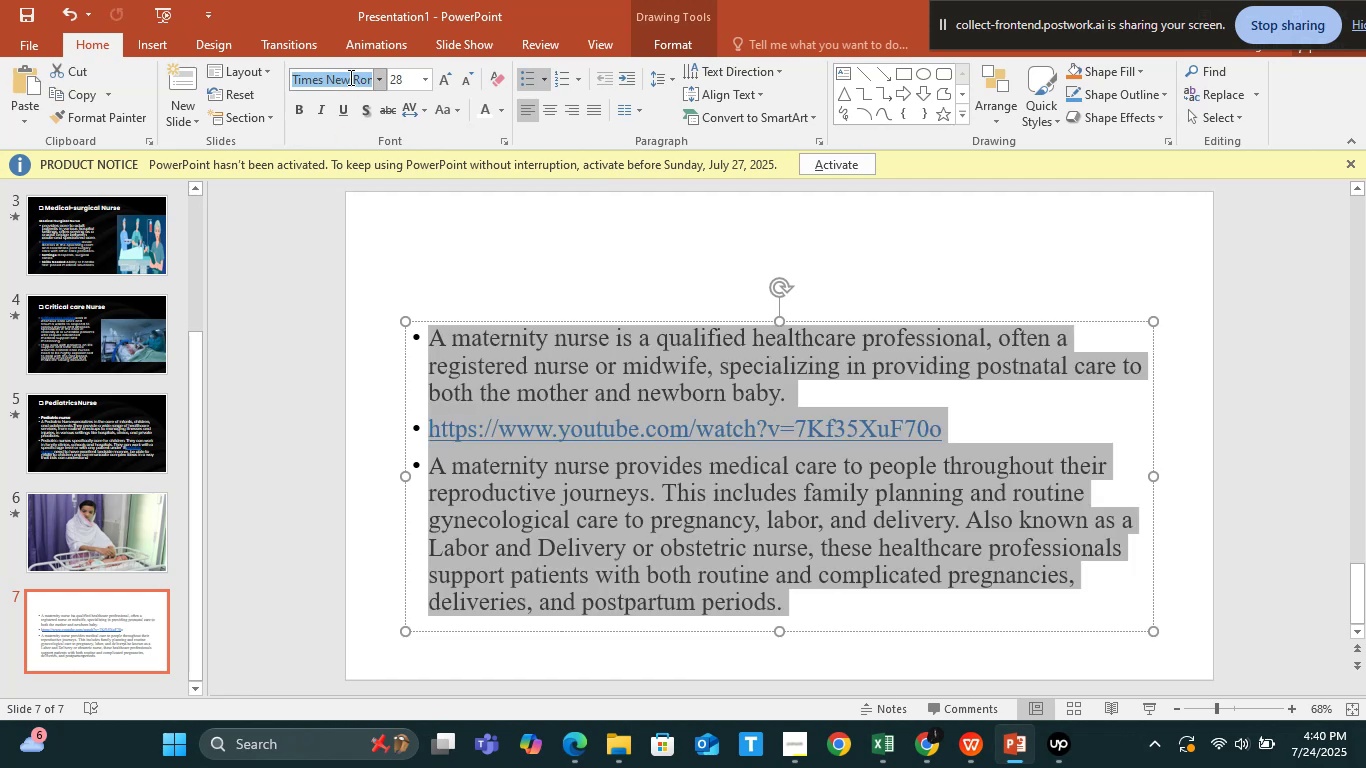 
type(po)
 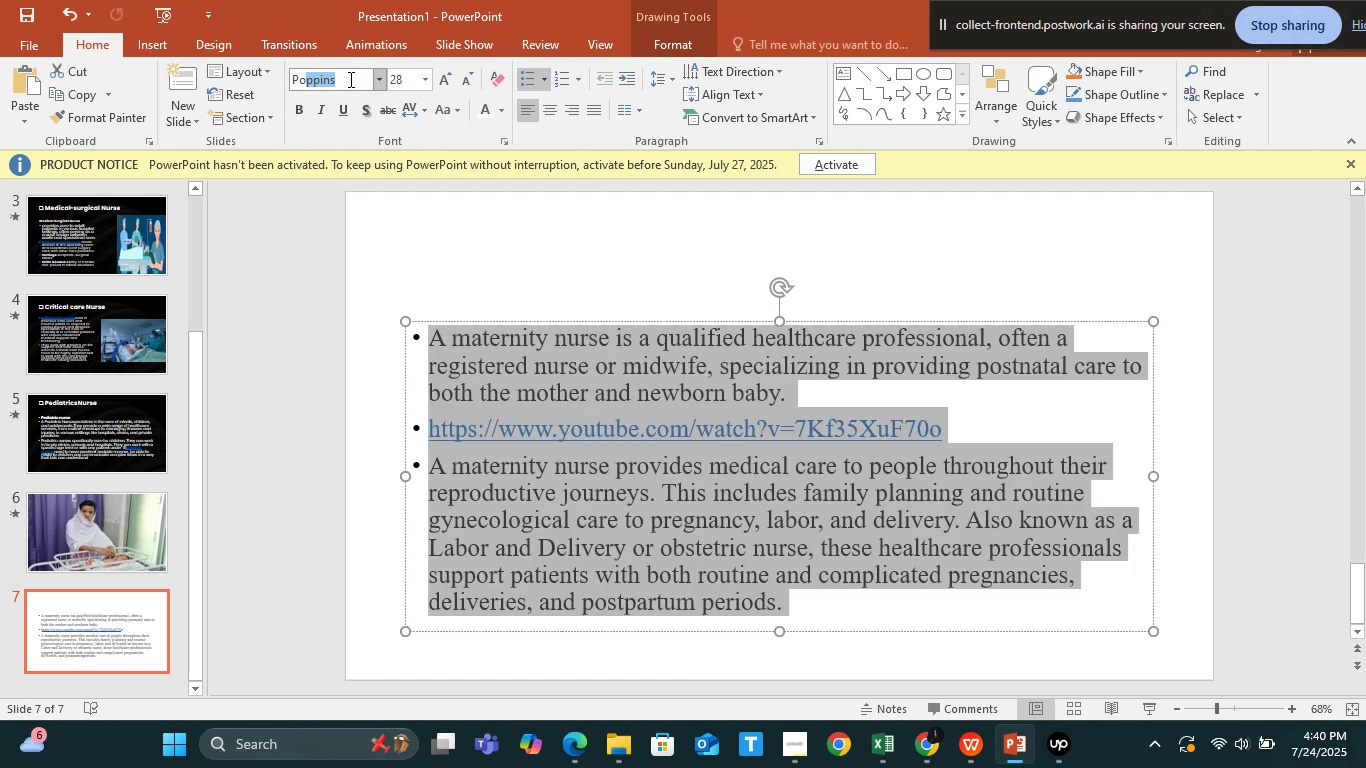 
key(Enter)
 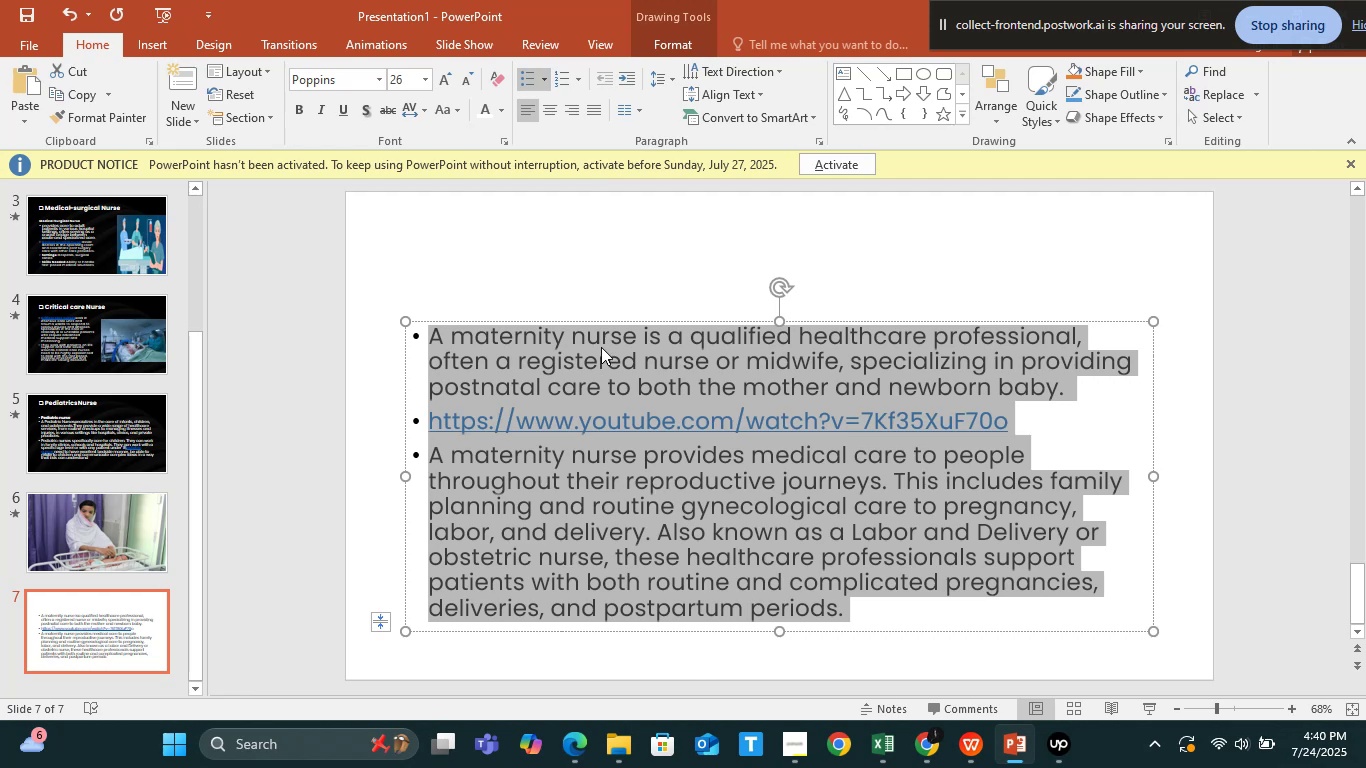 
wait(7.21)
 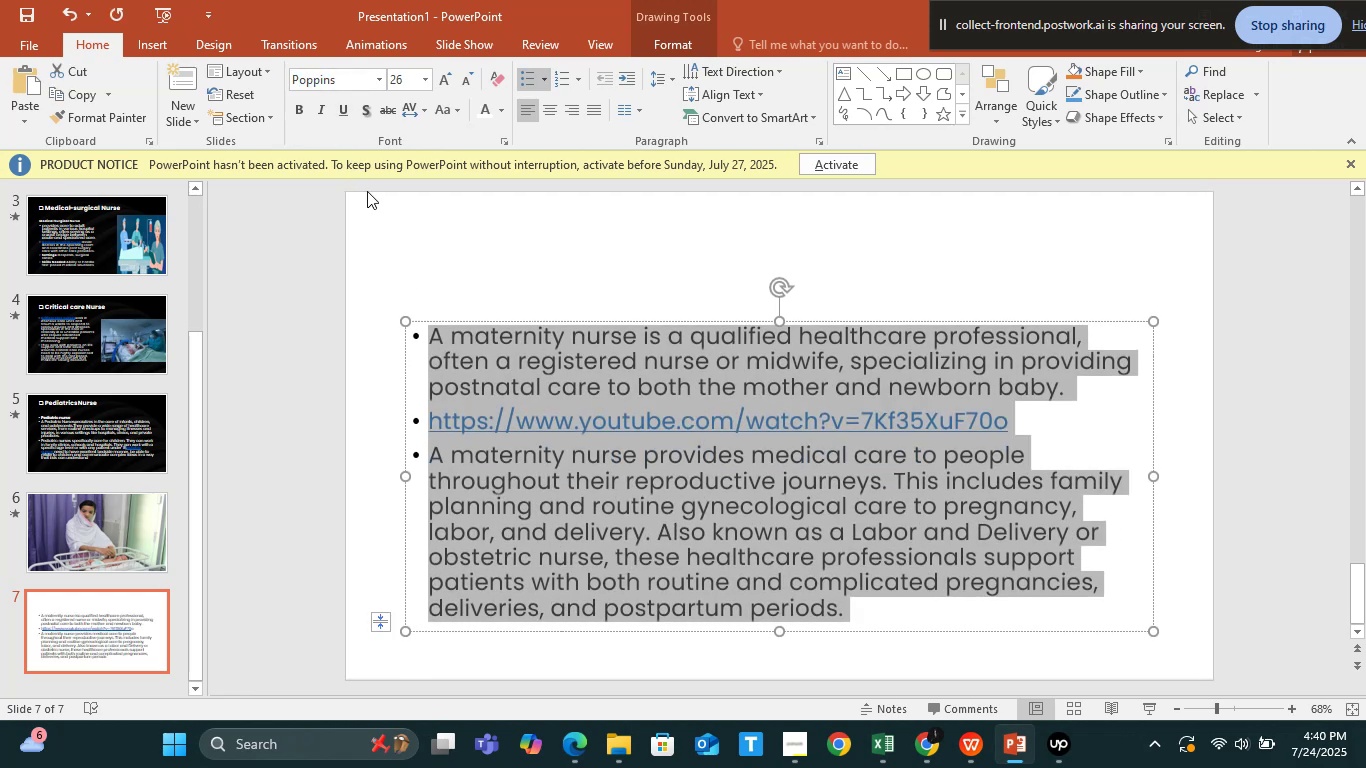 
left_click([482, 113])
 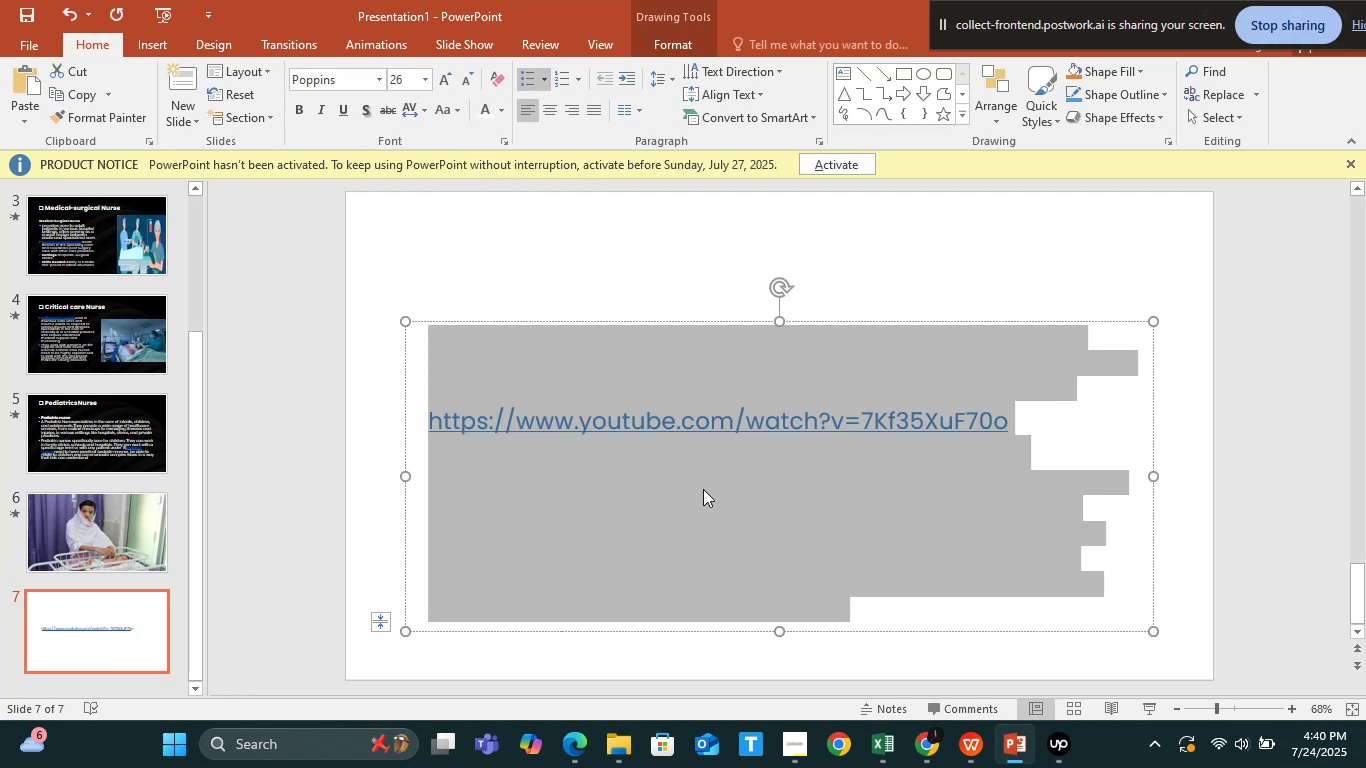 
left_click([1060, 646])
 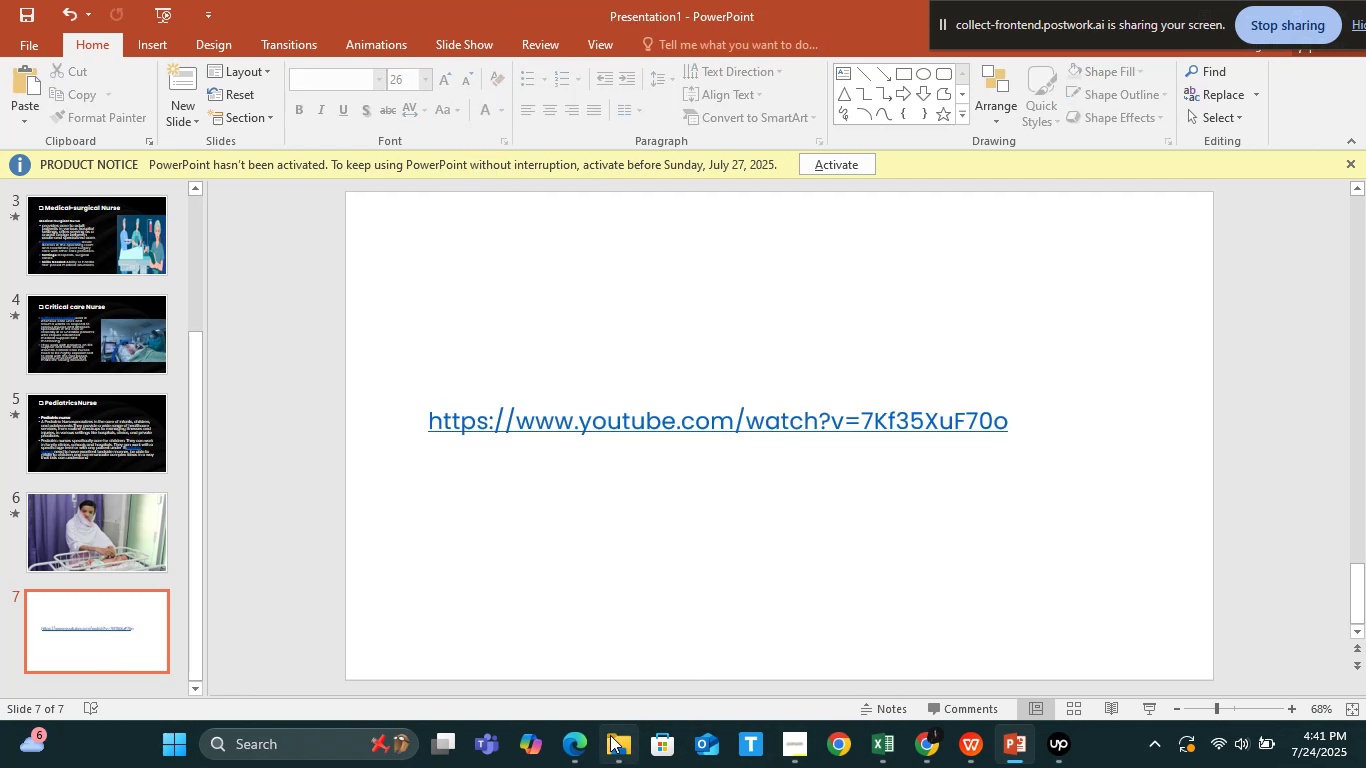 
left_click([610, 735])
 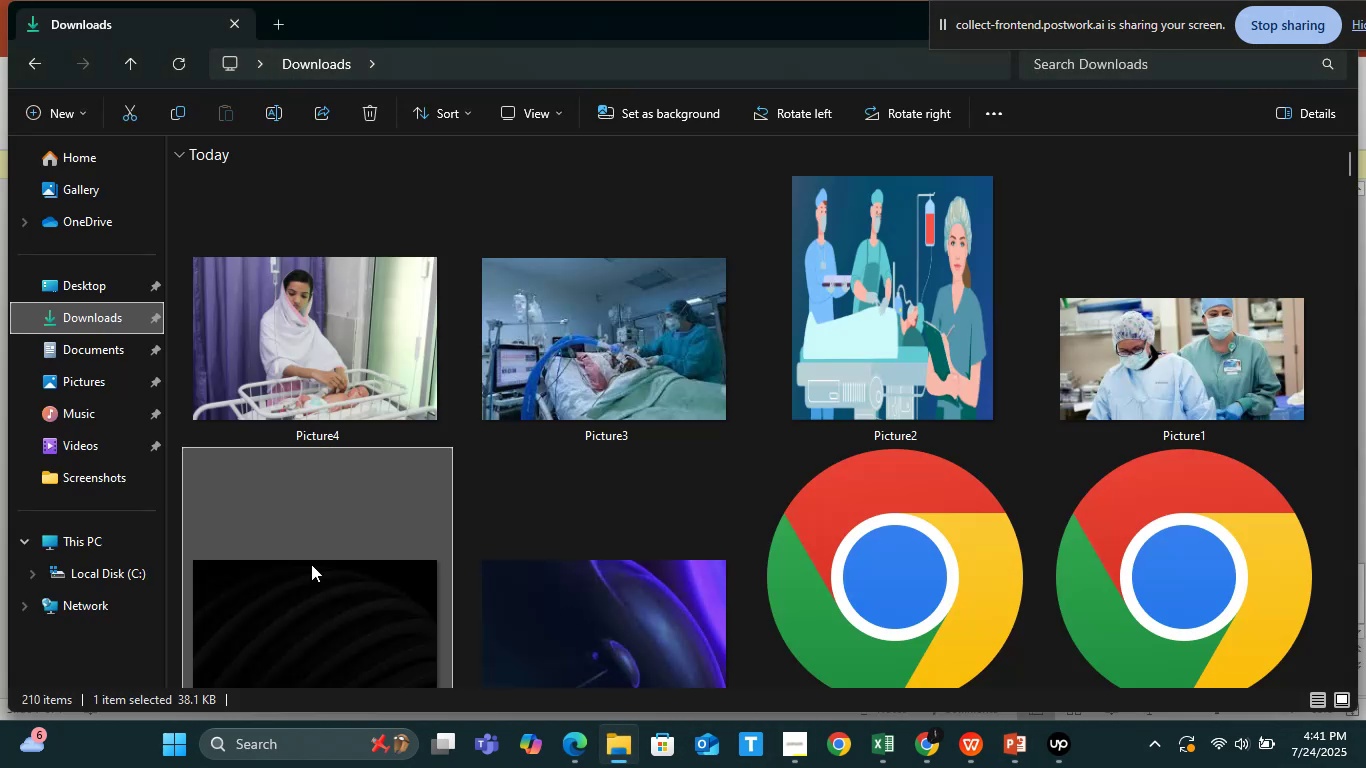 
left_click_drag(start_coordinate=[303, 612], to_coordinate=[870, 586])
 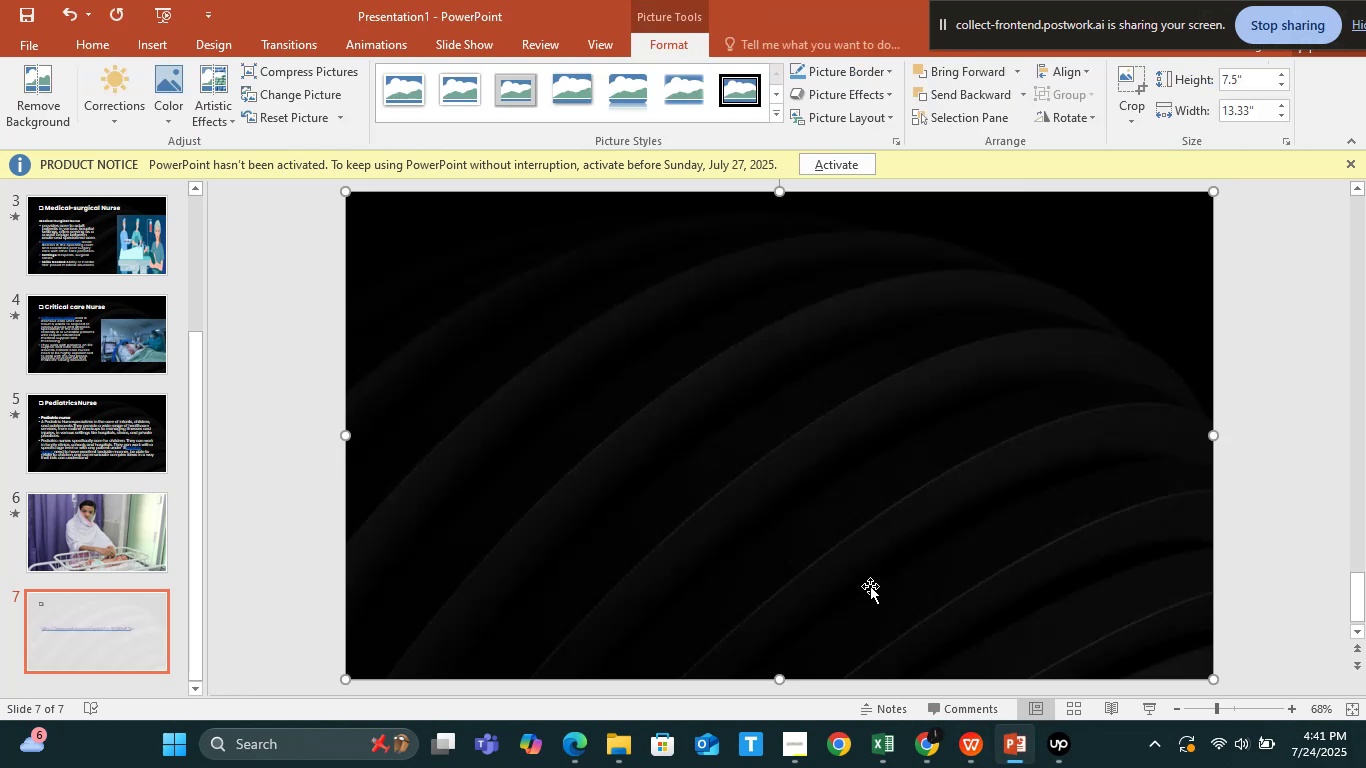 
right_click([870, 586])
 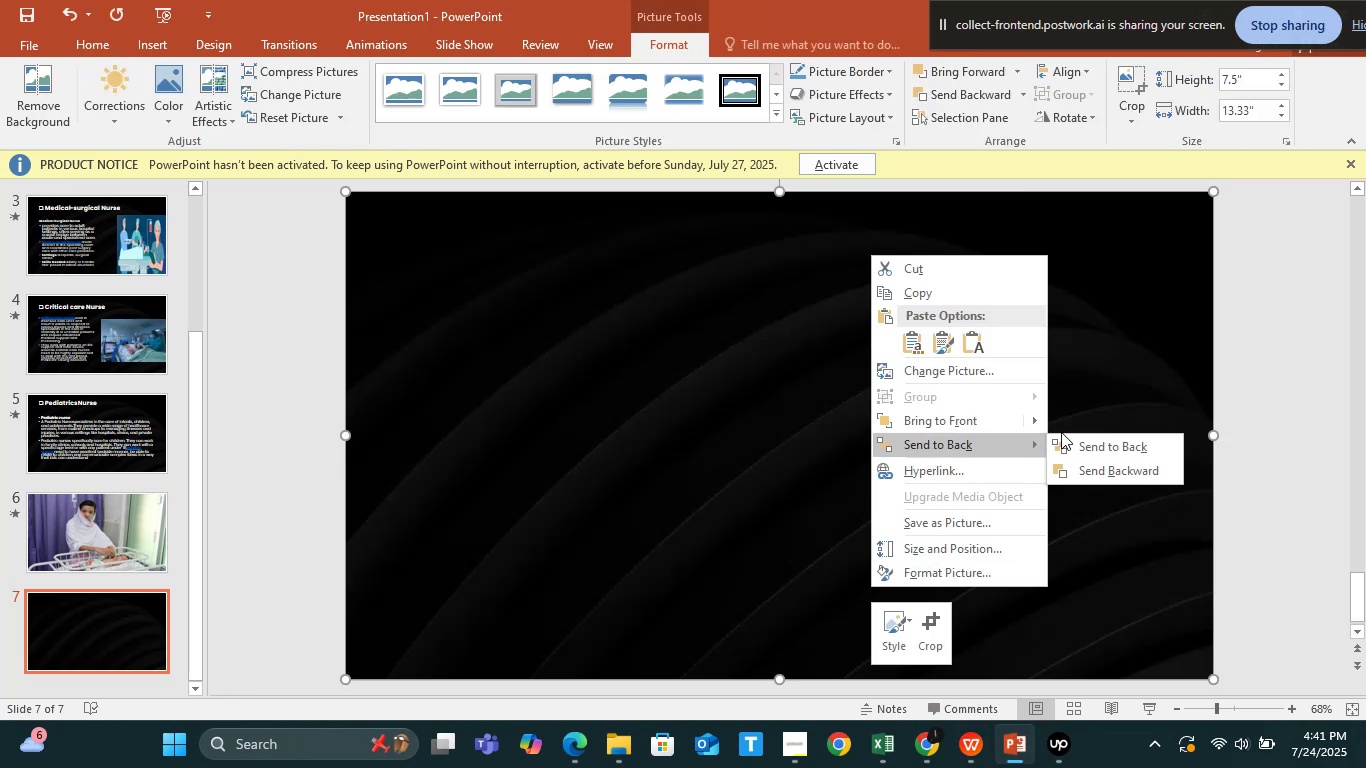 
left_click([1066, 442])
 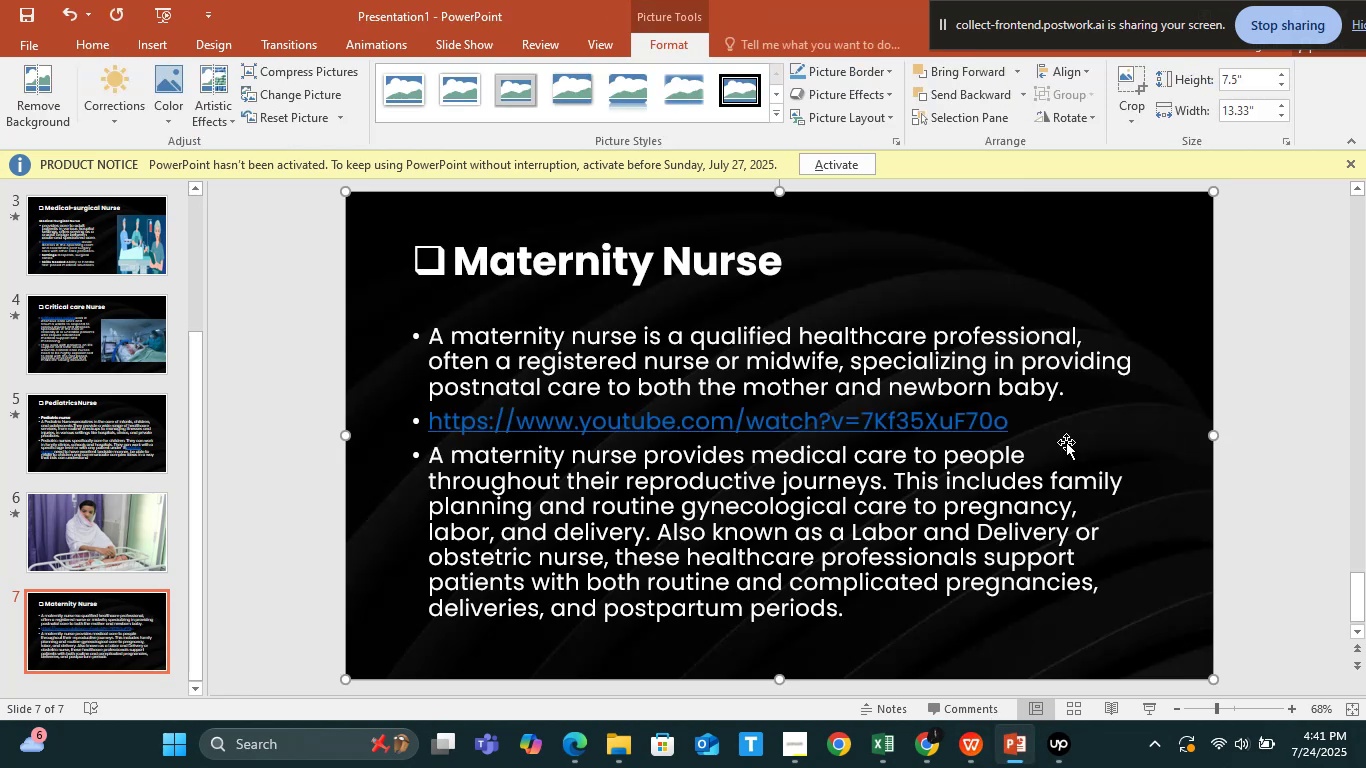 
wait(6.6)
 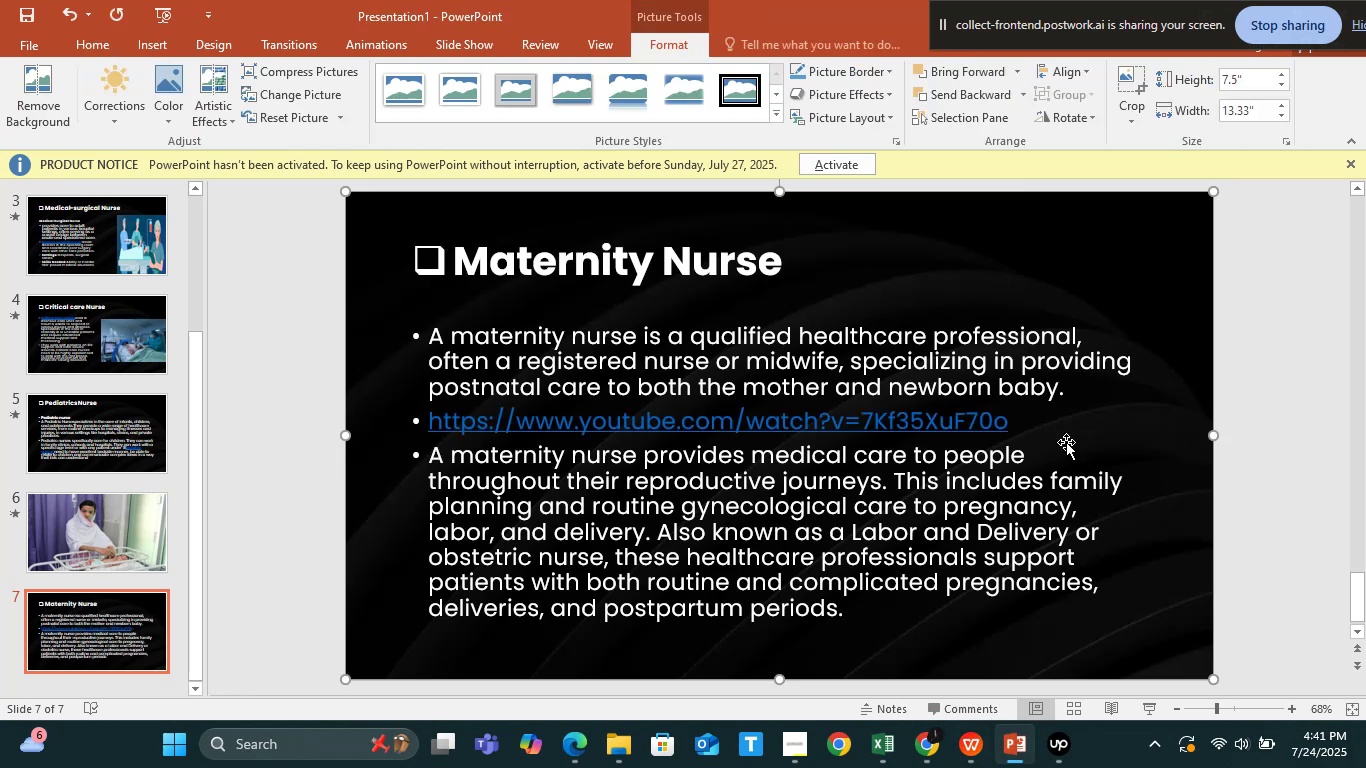 
hold_key(key=ShiftLeft, duration=1.51)
left_click([907, 518])
 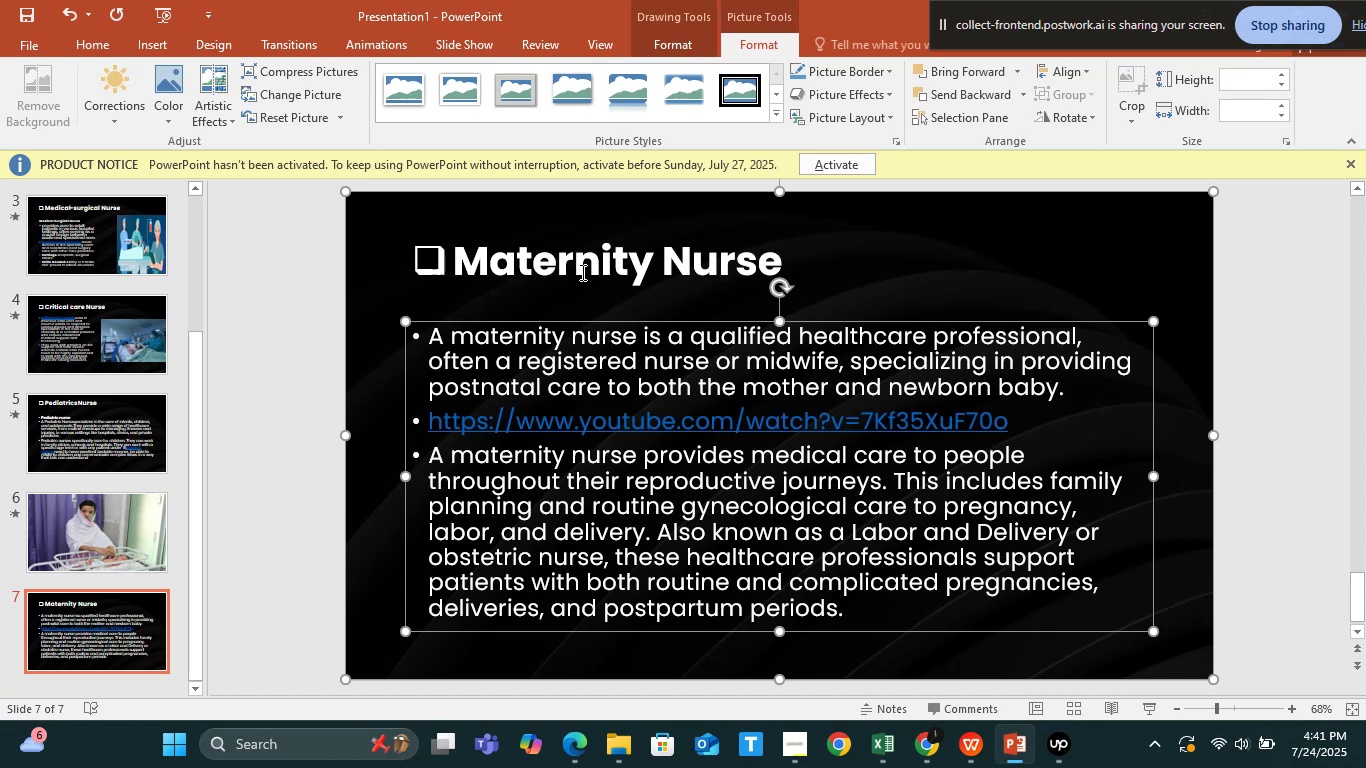 
left_click([580, 267])
 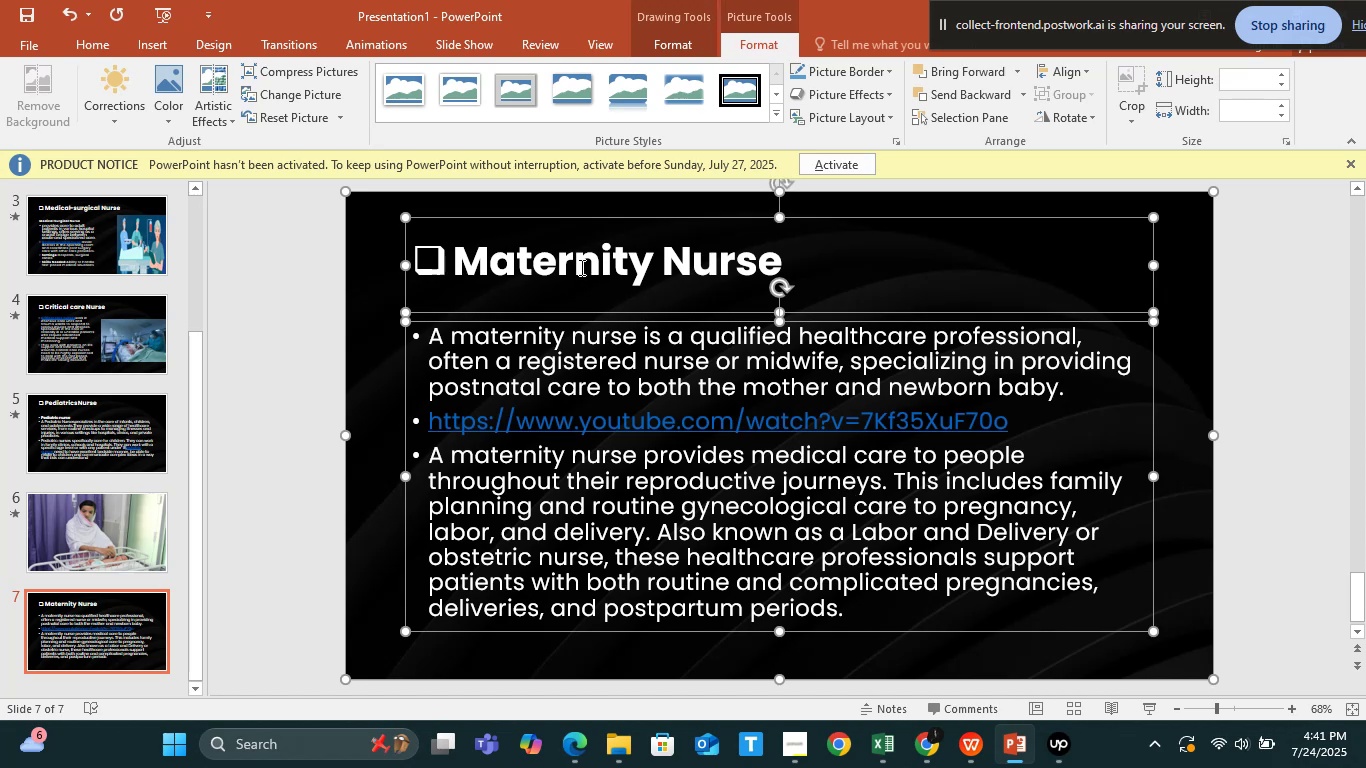 
key(Shift+ShiftLeft)
 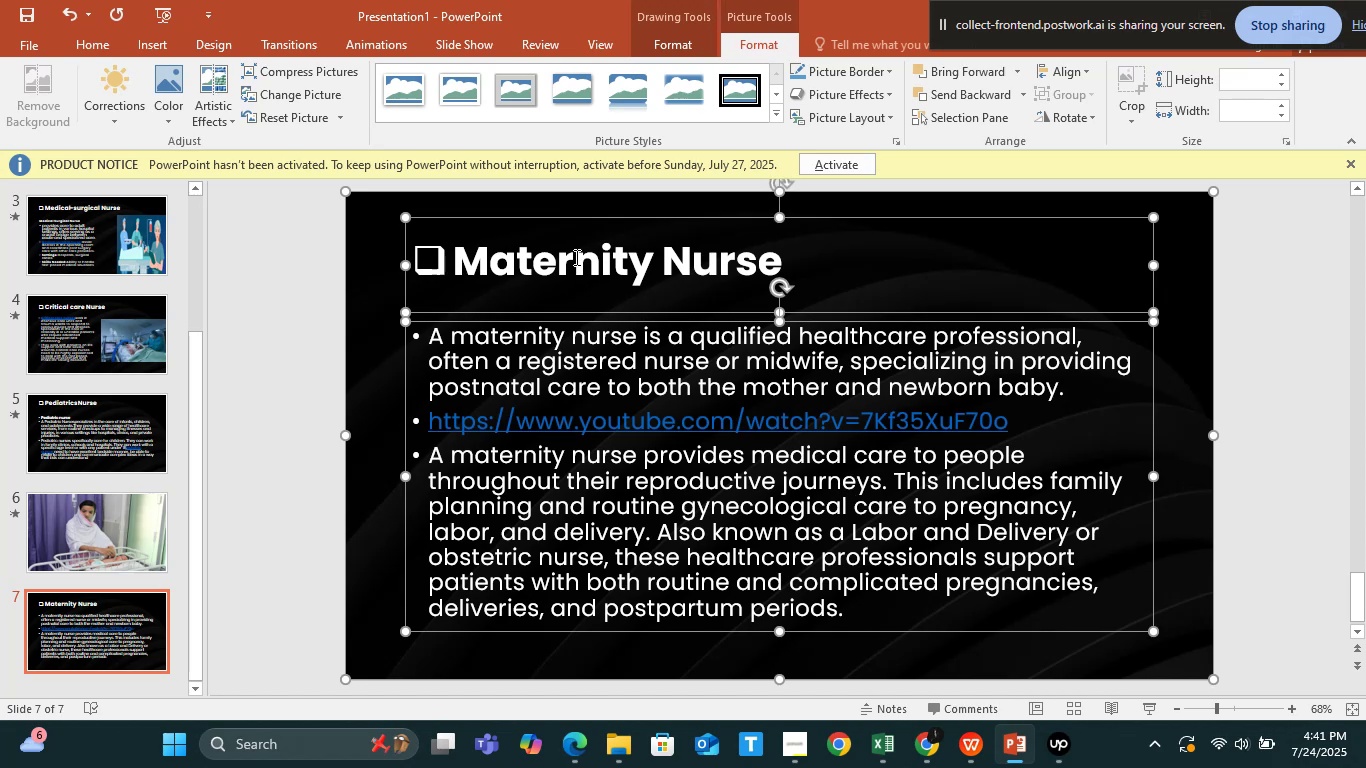 
key(Shift+ShiftLeft)
 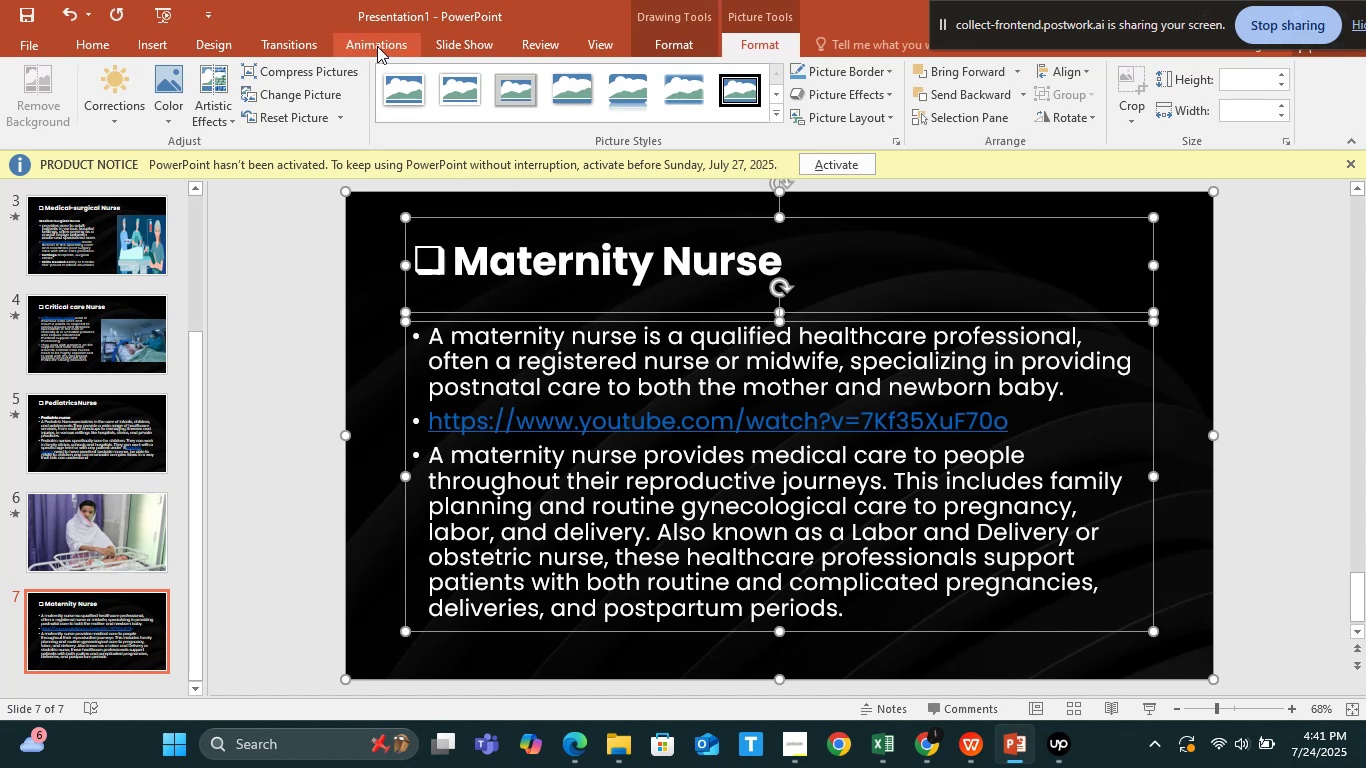 
left_click([377, 46])
 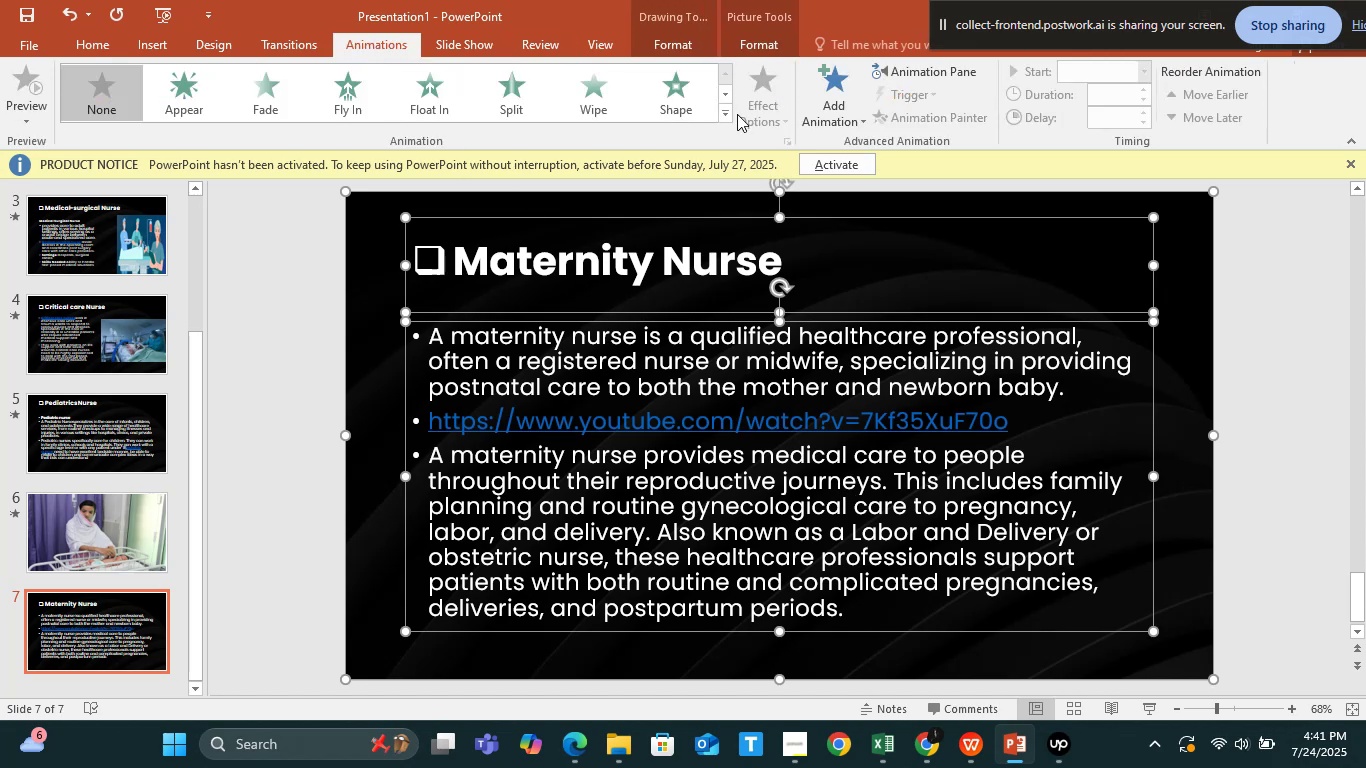 
left_click([725, 113])
 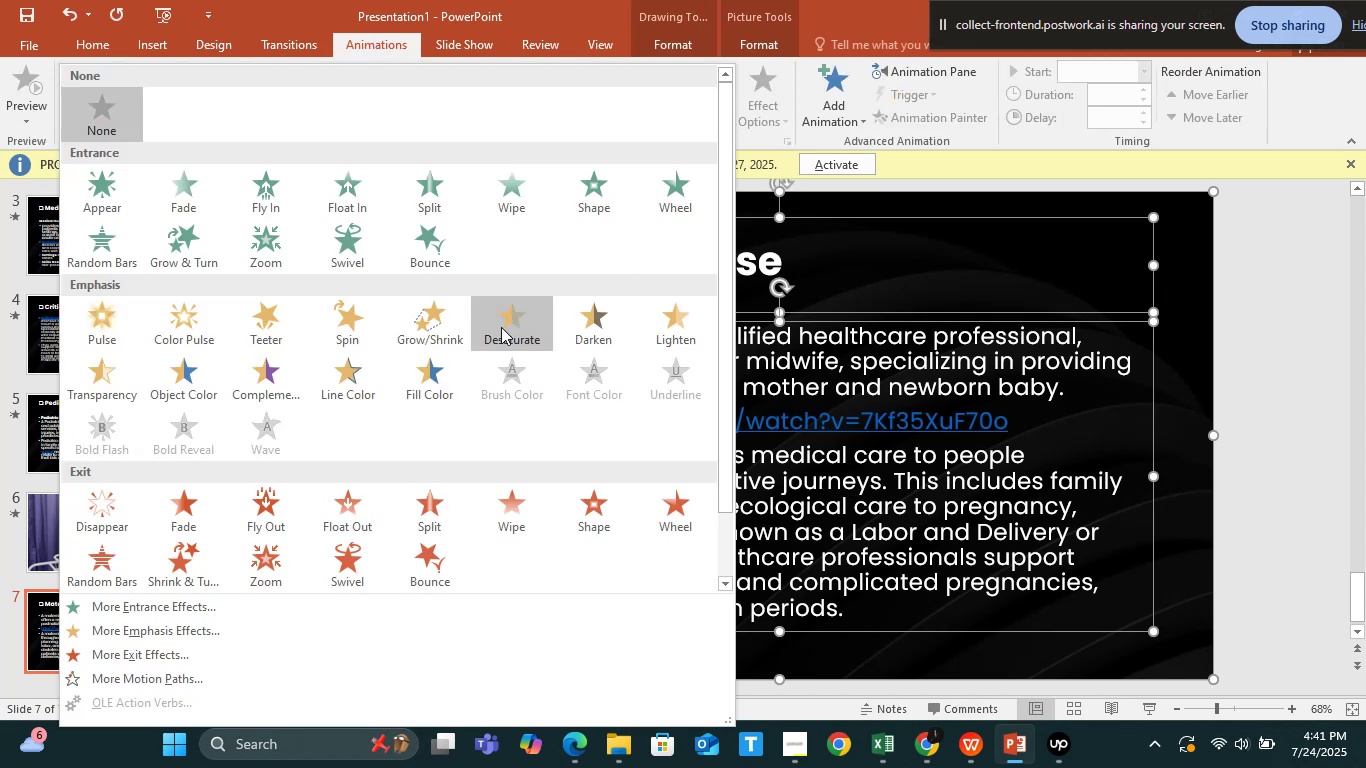 
left_click([452, 327])
 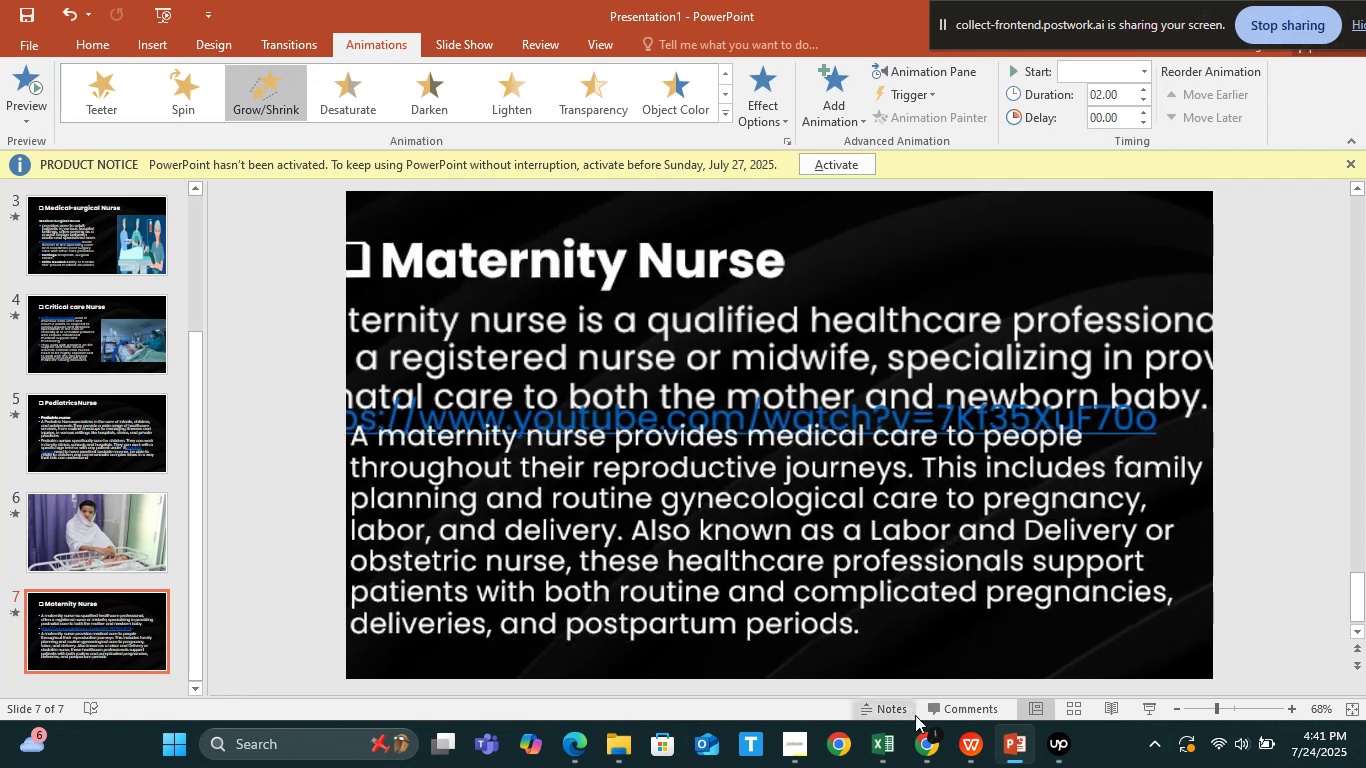 
wait(6.94)
 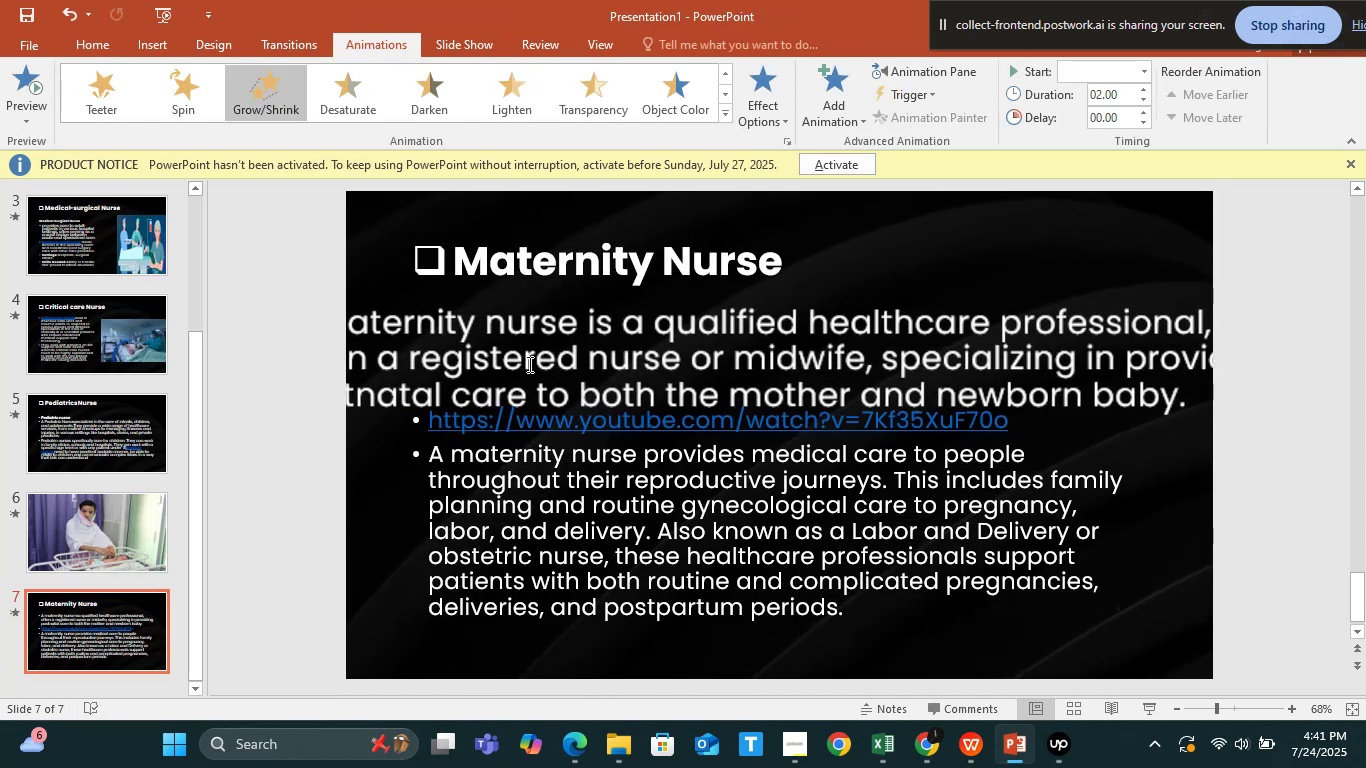 
left_click([970, 742])
 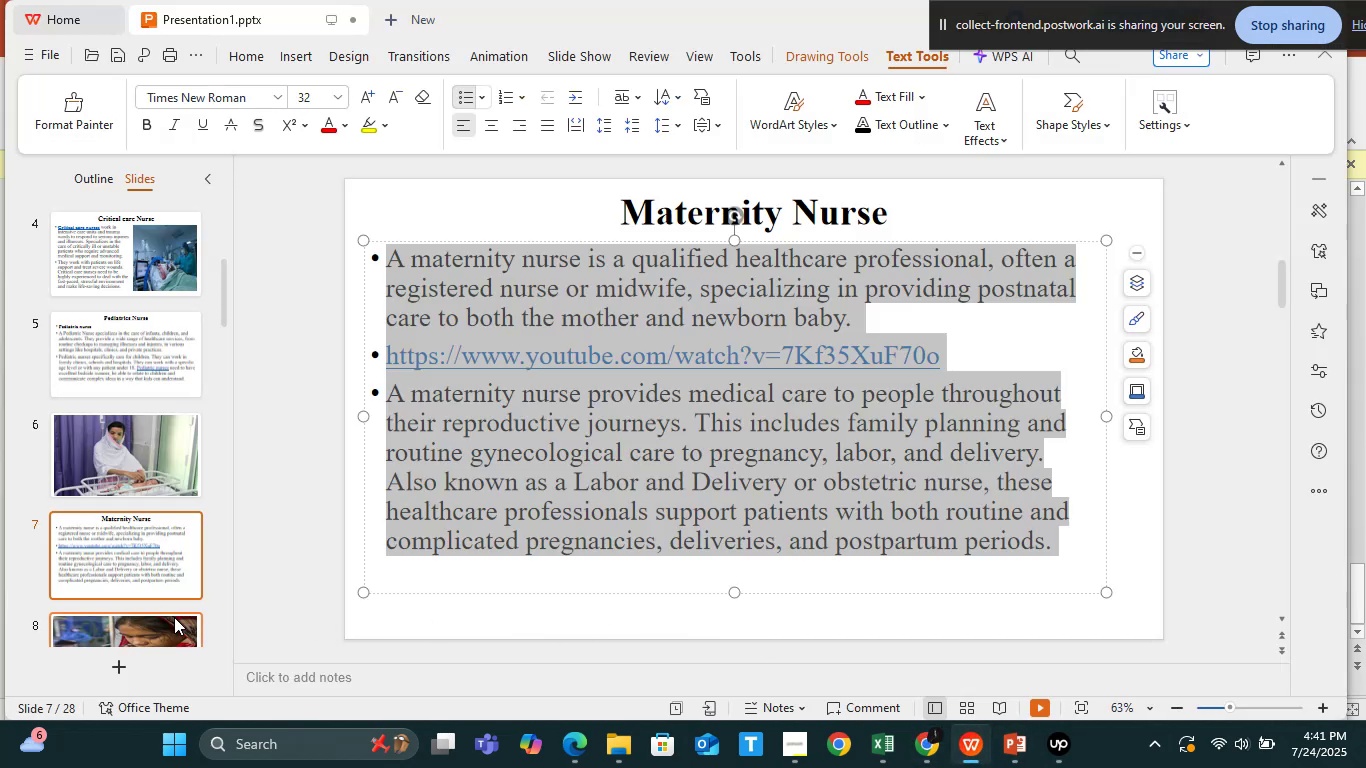 
left_click([174, 634])
 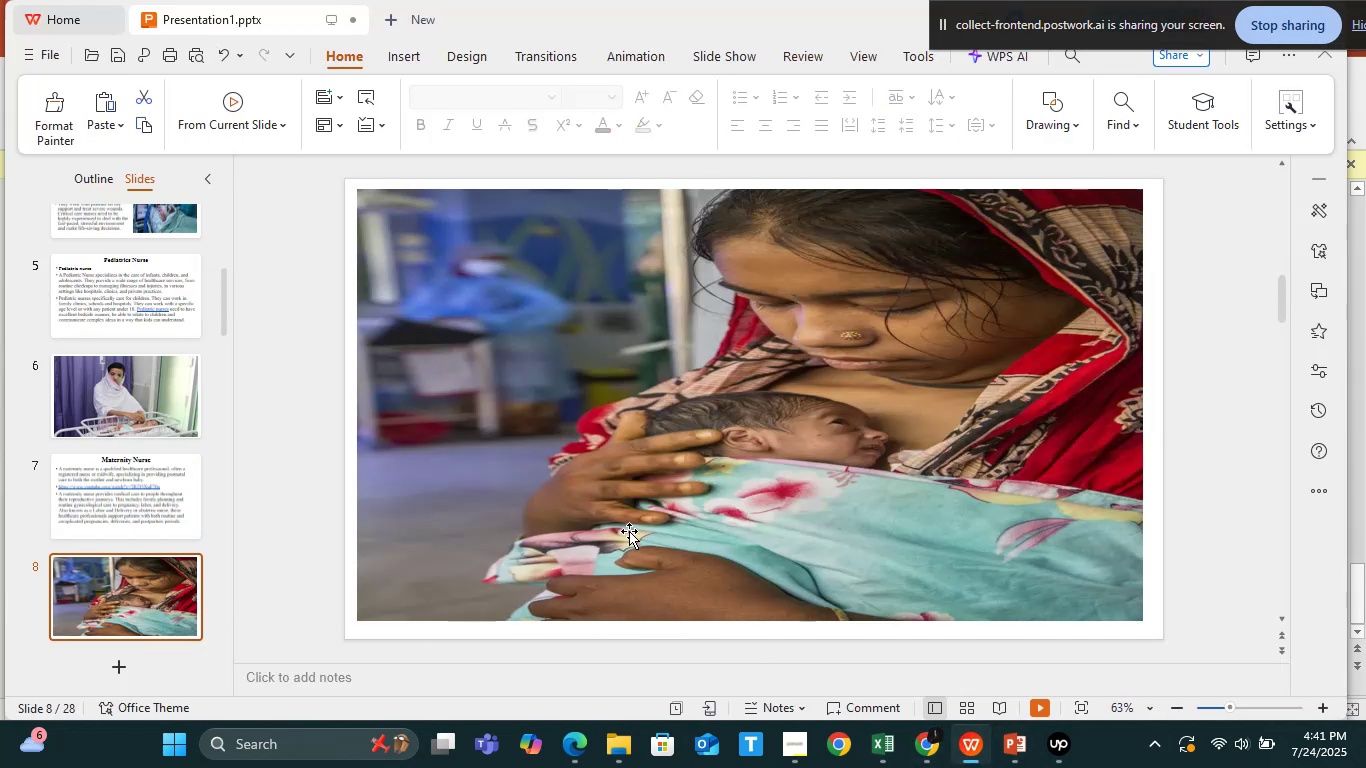 
key(Alt+Tab)
 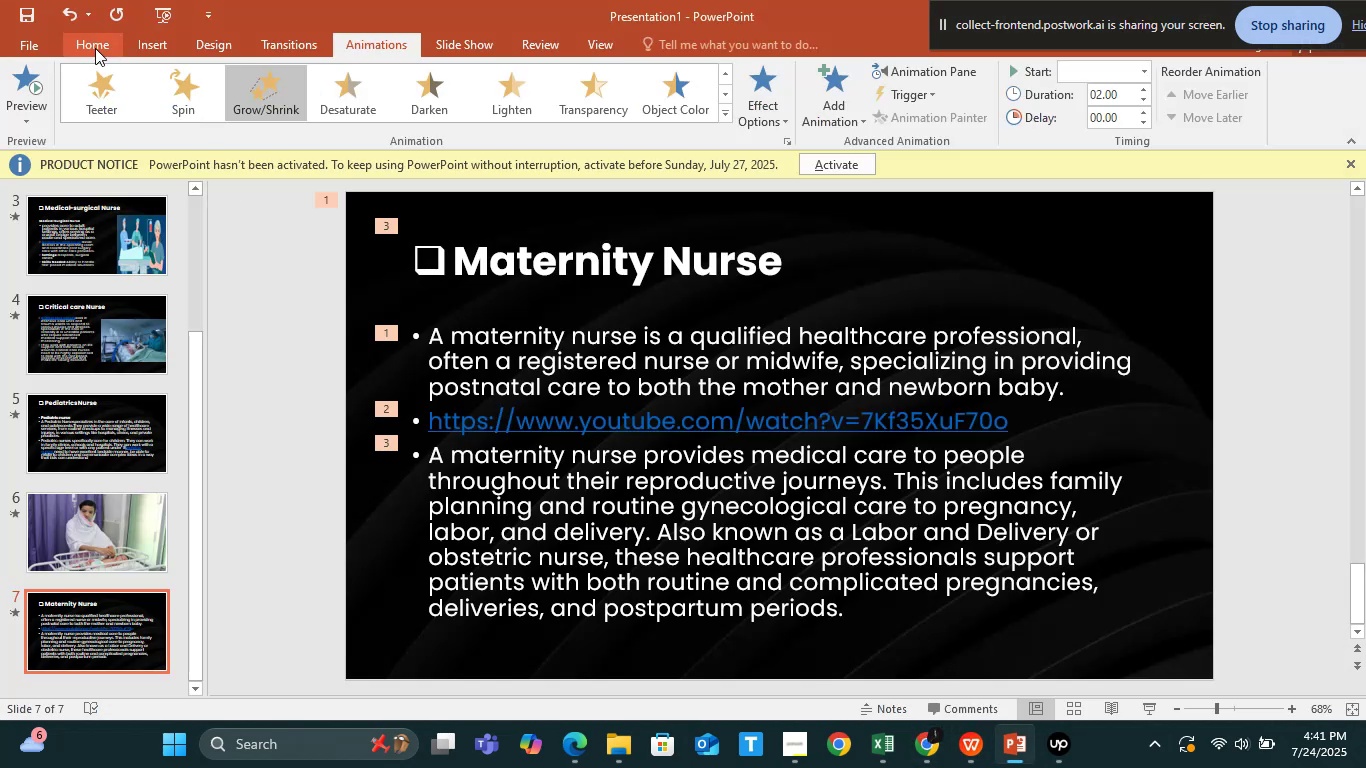 
left_click([95, 52])
 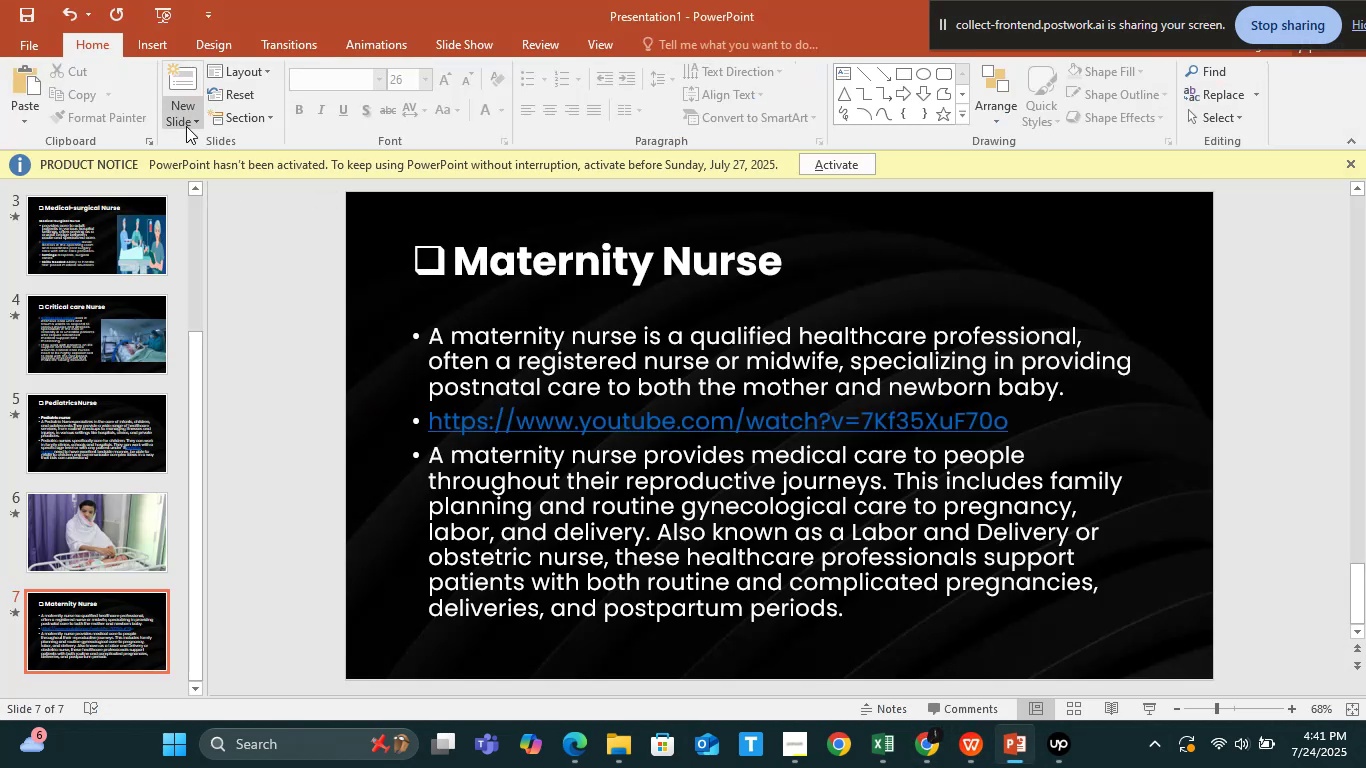 
left_click([186, 117])
 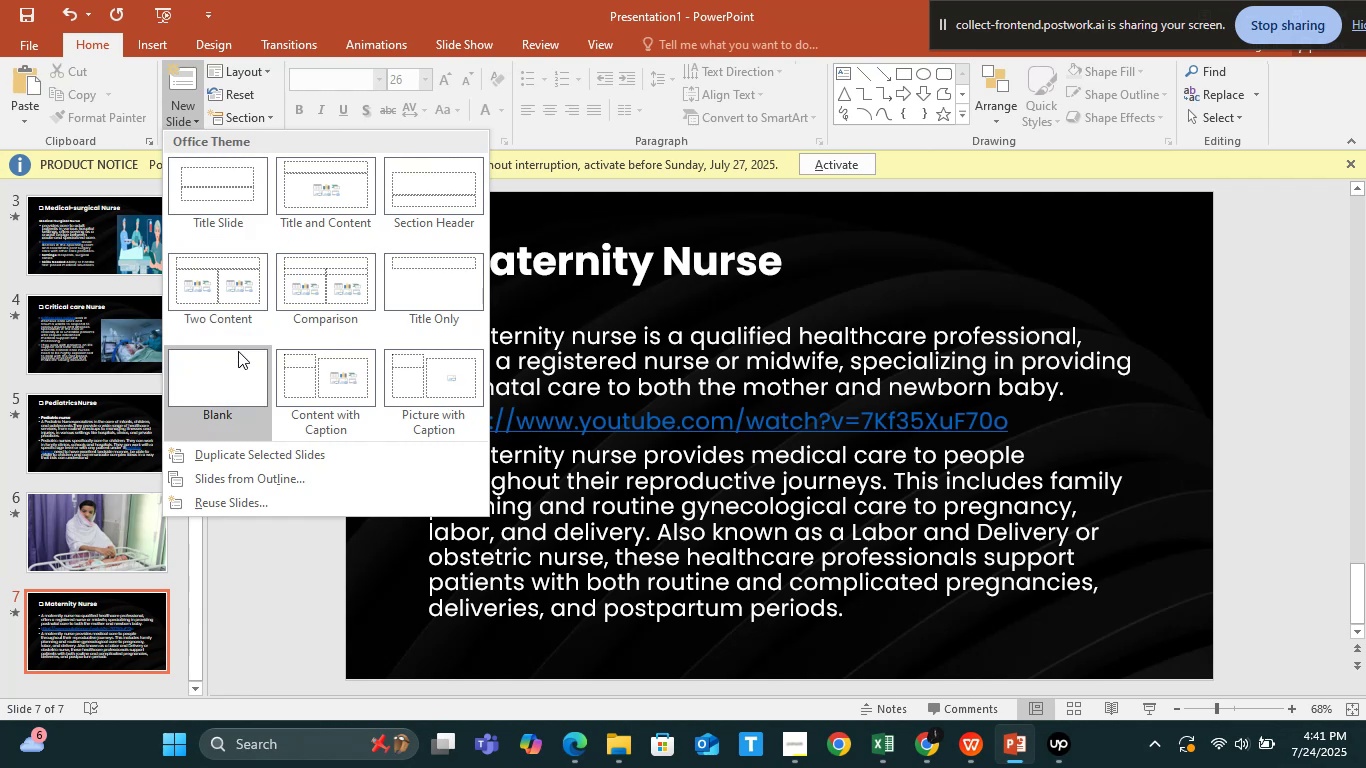 
left_click([232, 364])
 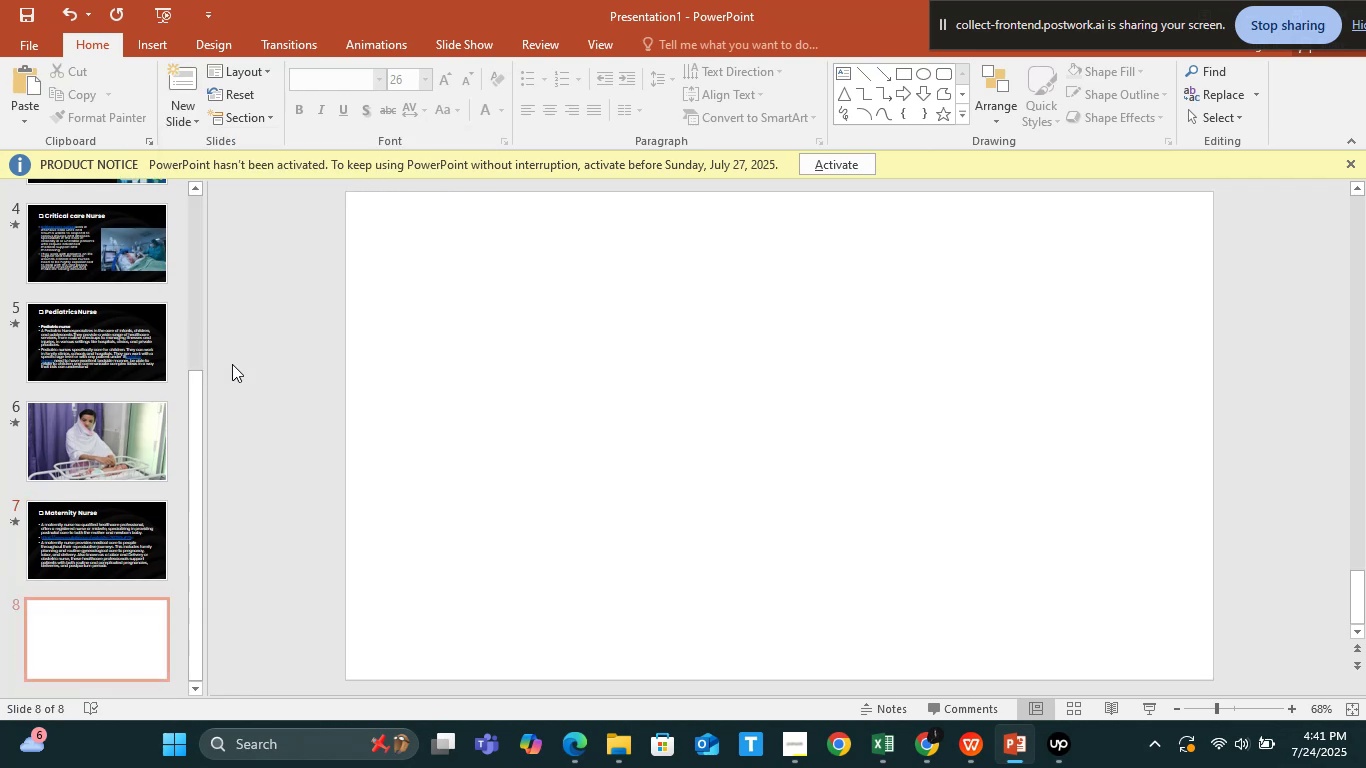 
key(Alt+Tab)
 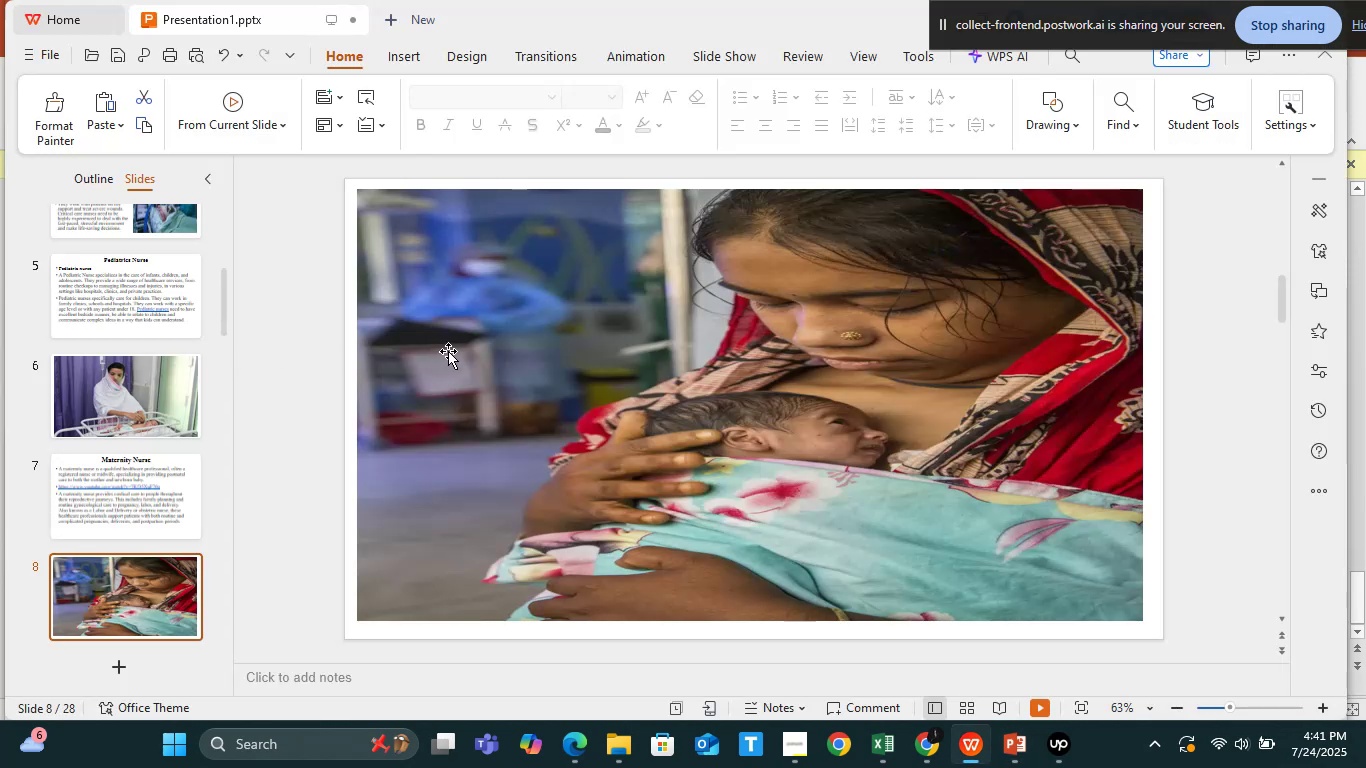 
left_click([448, 351])
 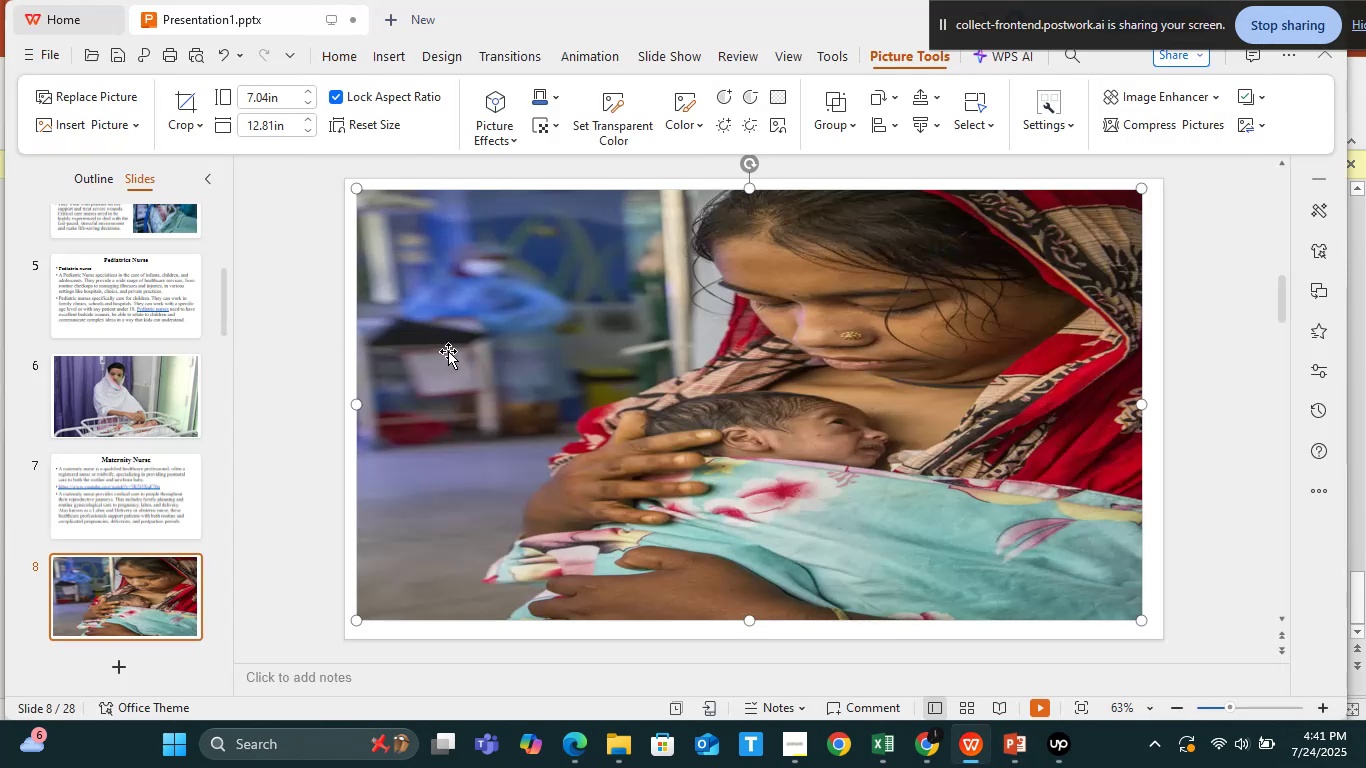 
right_click([448, 351])
 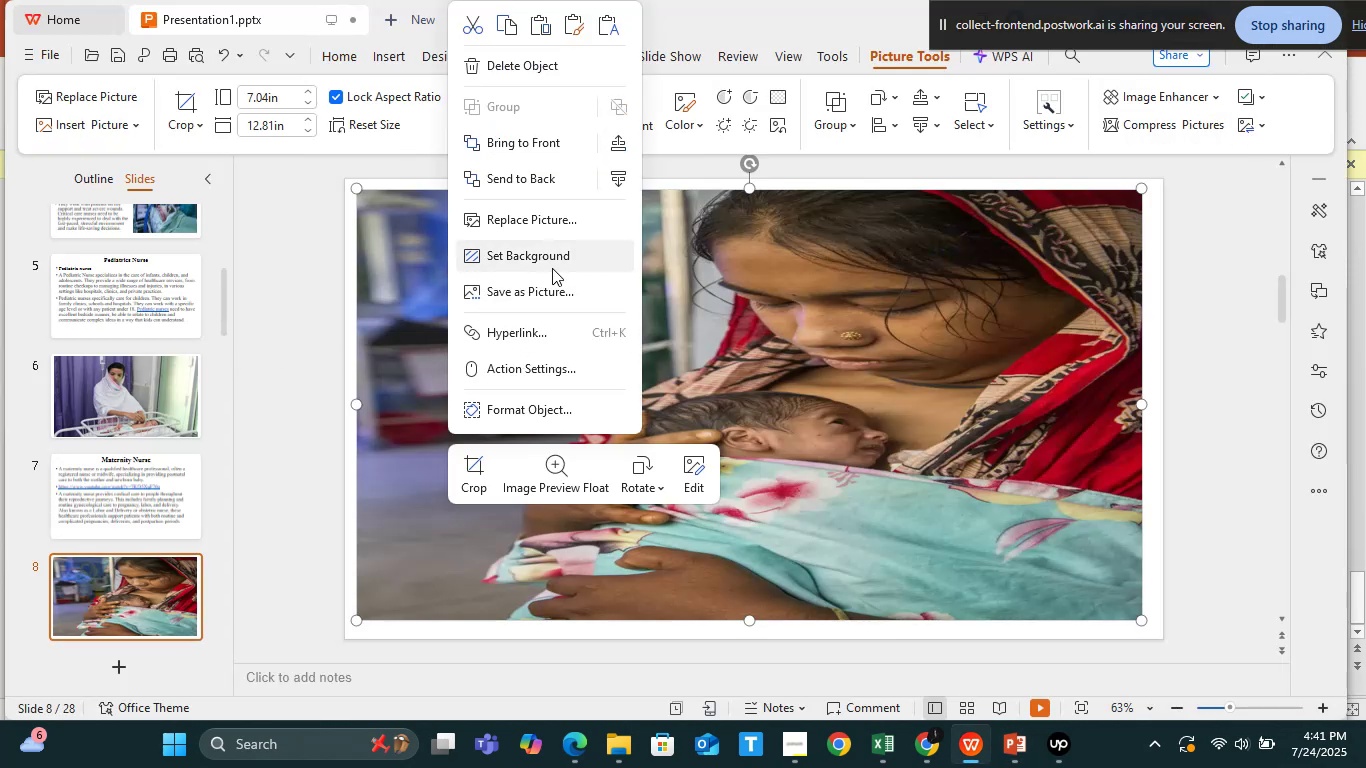 
left_click([560, 289])
 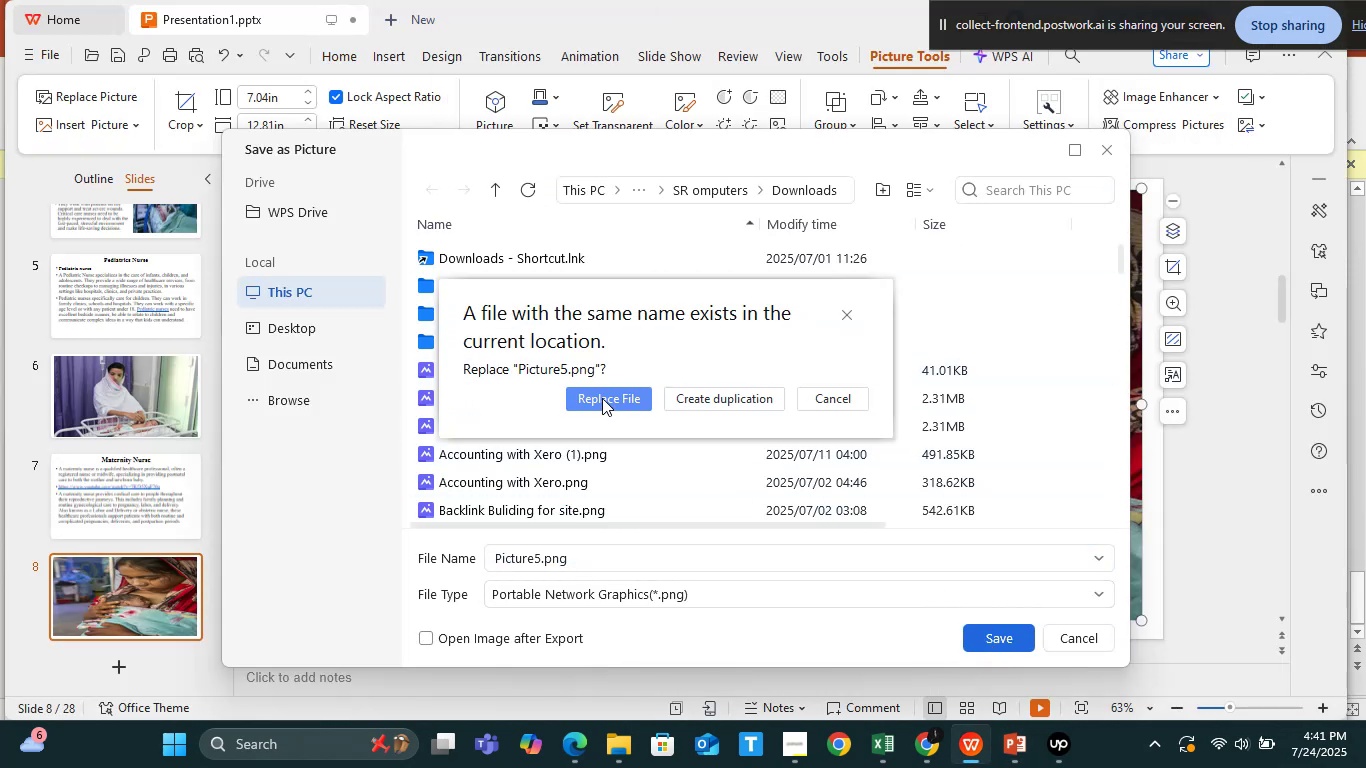 
wait(6.18)
 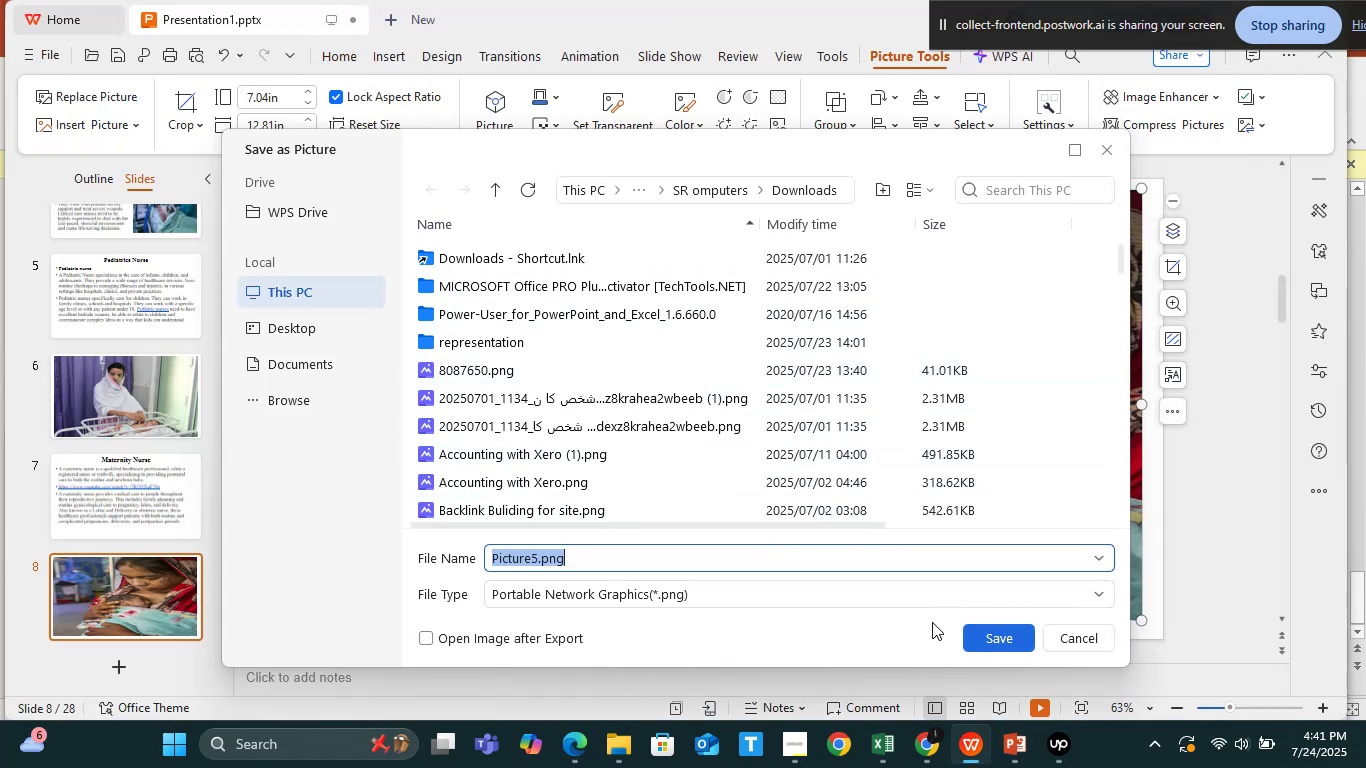 
left_click([602, 398])
 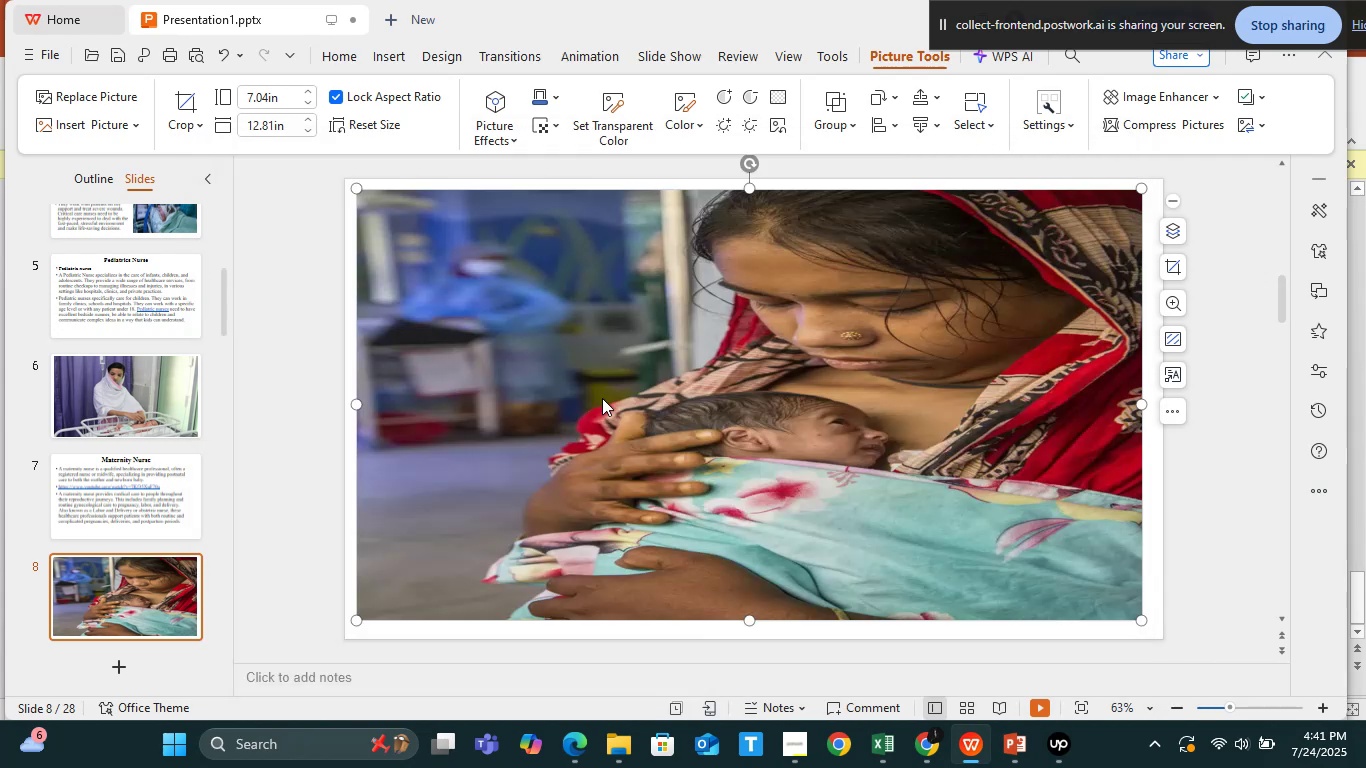 
key(Alt+Tab)
 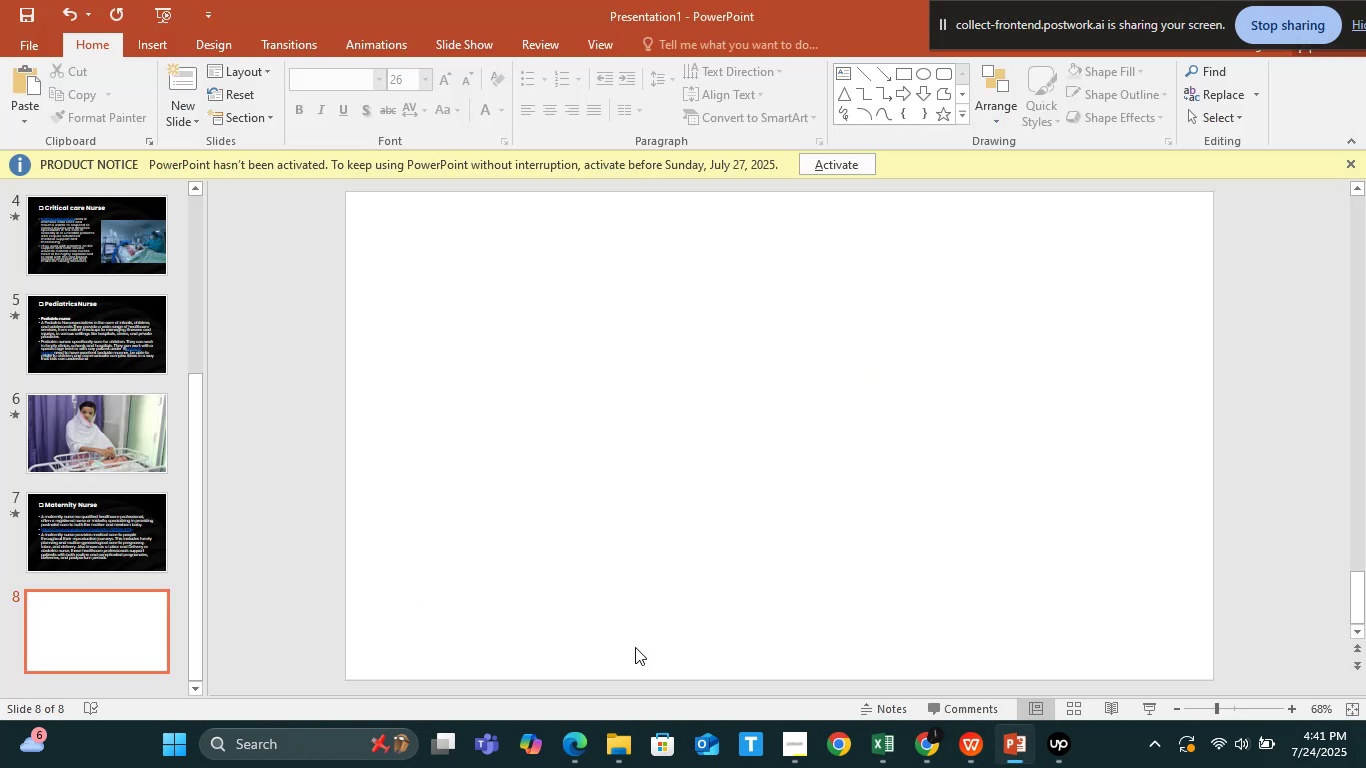 
left_click([626, 743])
 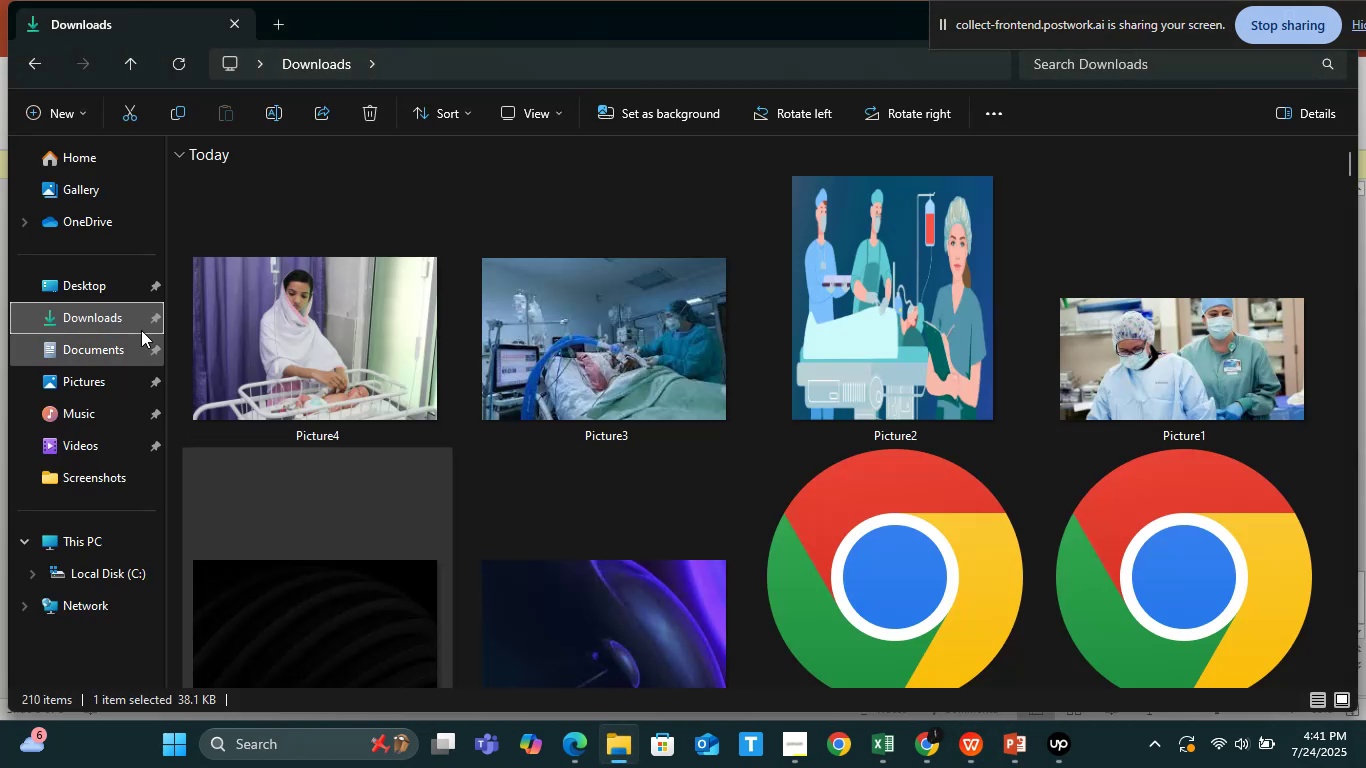 
left_click([133, 323])
 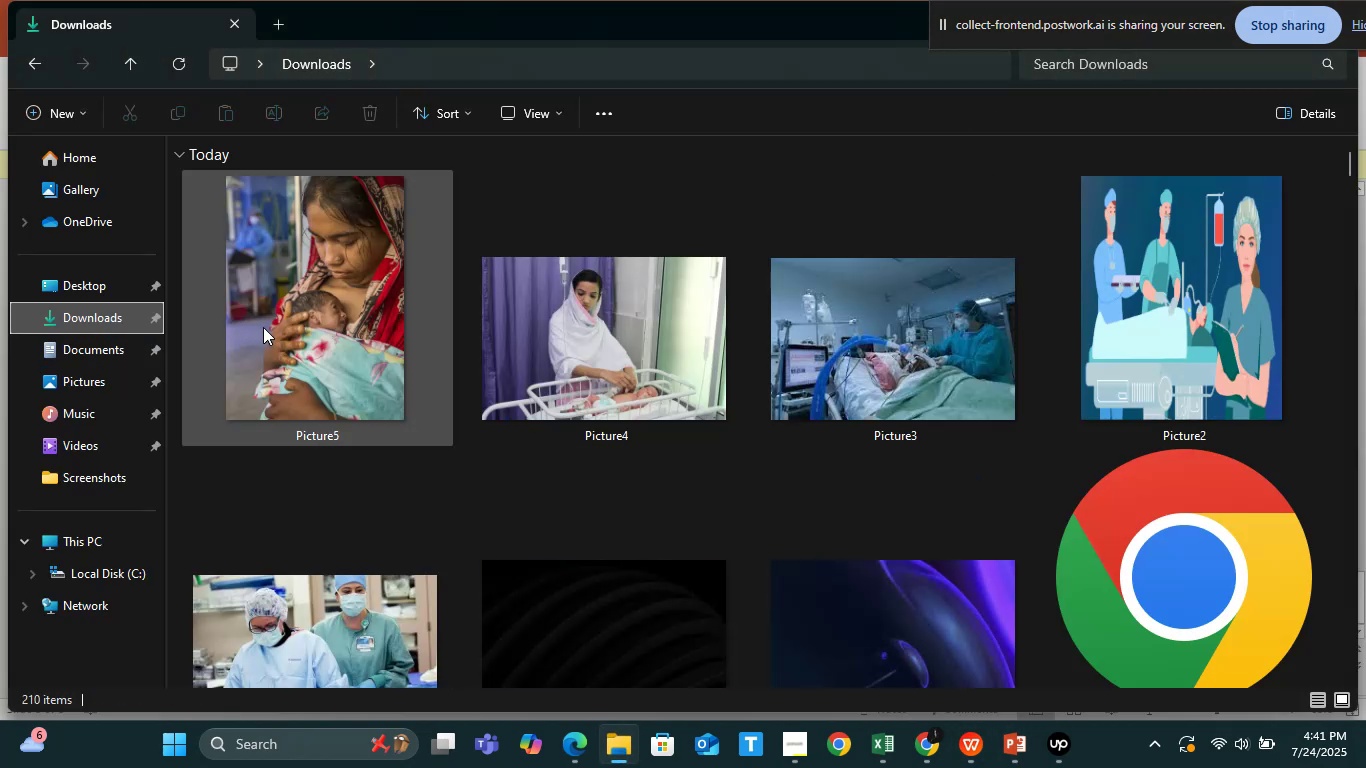 
left_click_drag(start_coordinate=[263, 327], to_coordinate=[793, 537])
 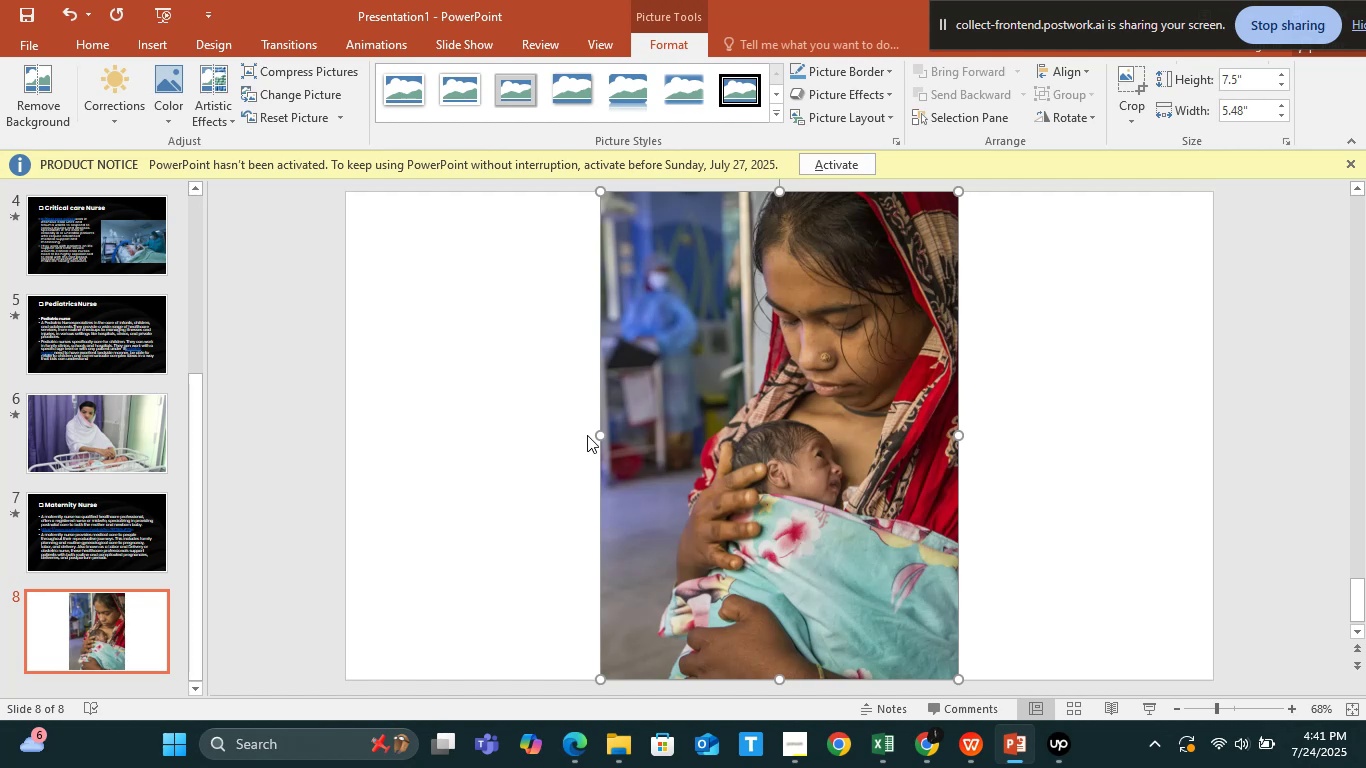 
left_click_drag(start_coordinate=[601, 429], to_coordinate=[349, 397])
 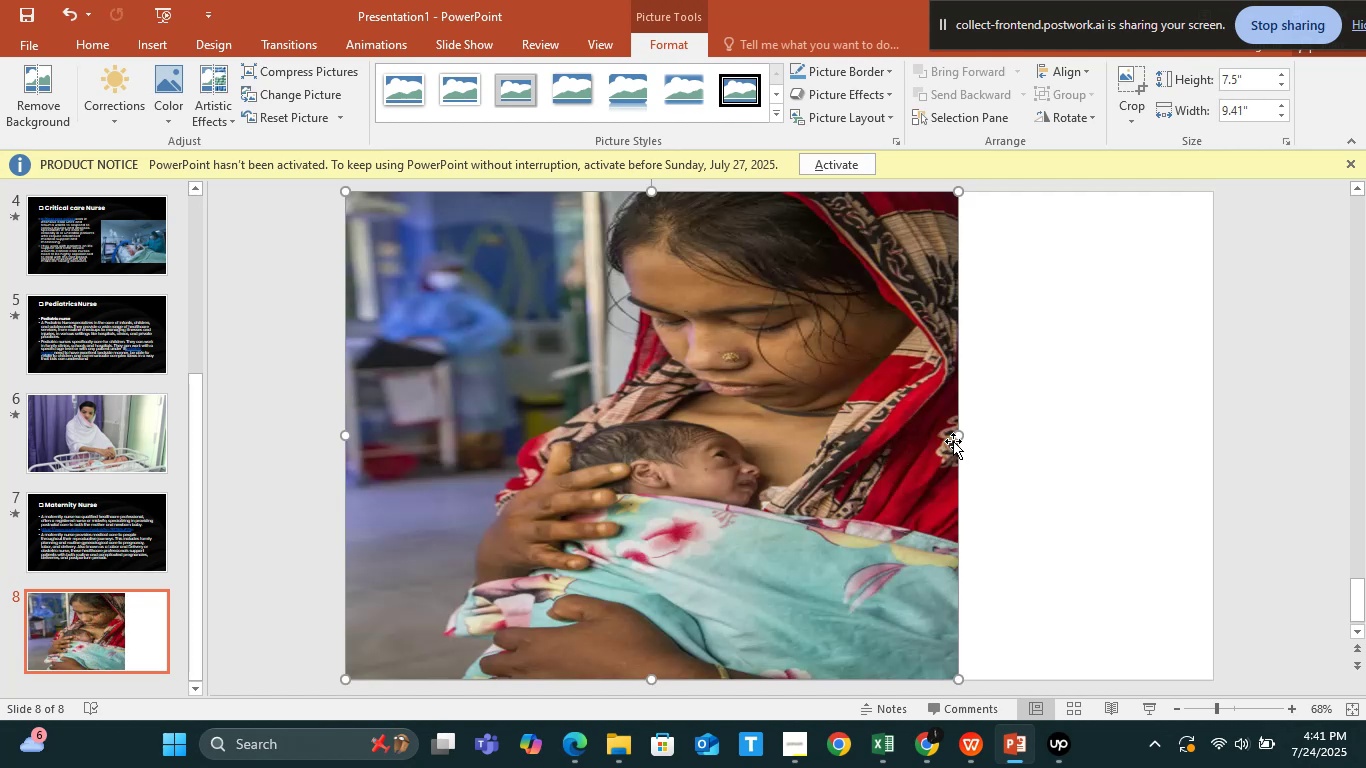 
left_click_drag(start_coordinate=[957, 432], to_coordinate=[1207, 432])
 